 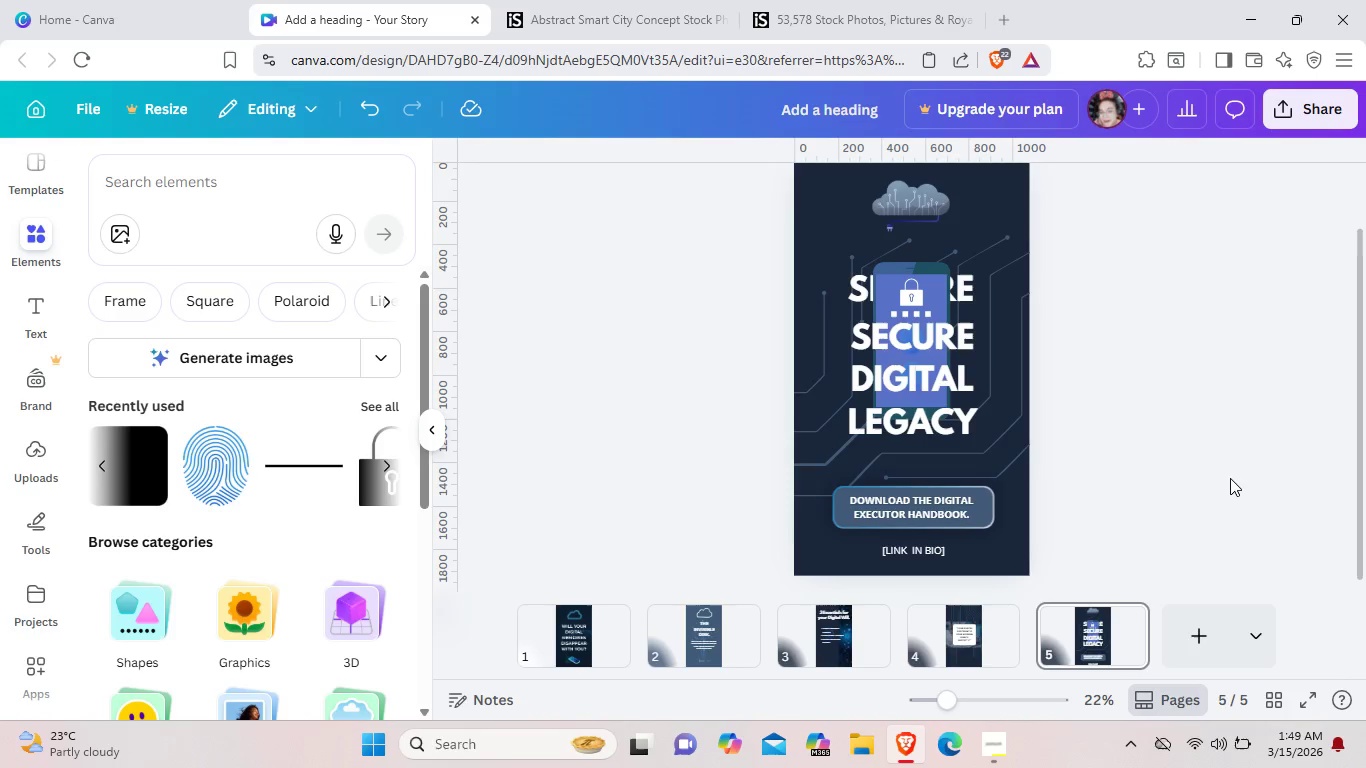 
mouse_move([610, 640])
 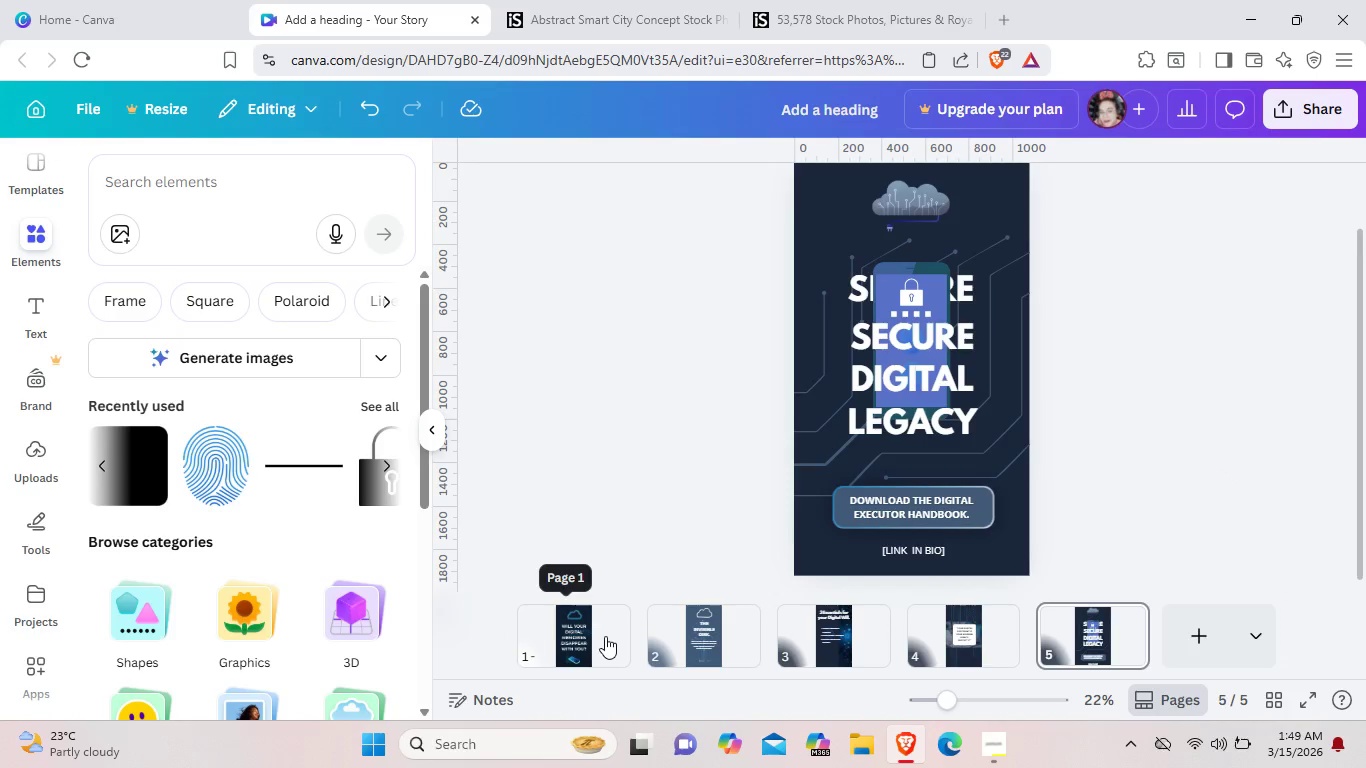 
left_click([605, 636])
 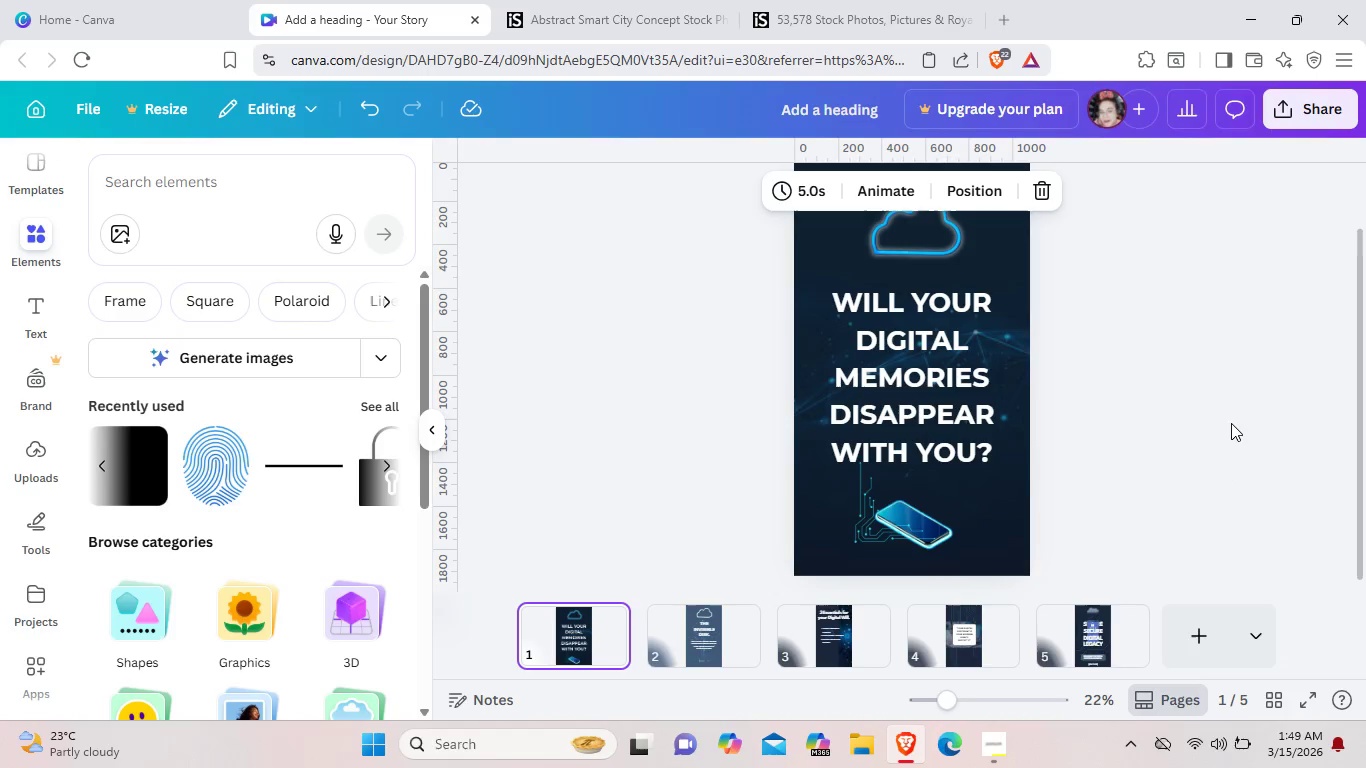 
key(ArrowRight)
 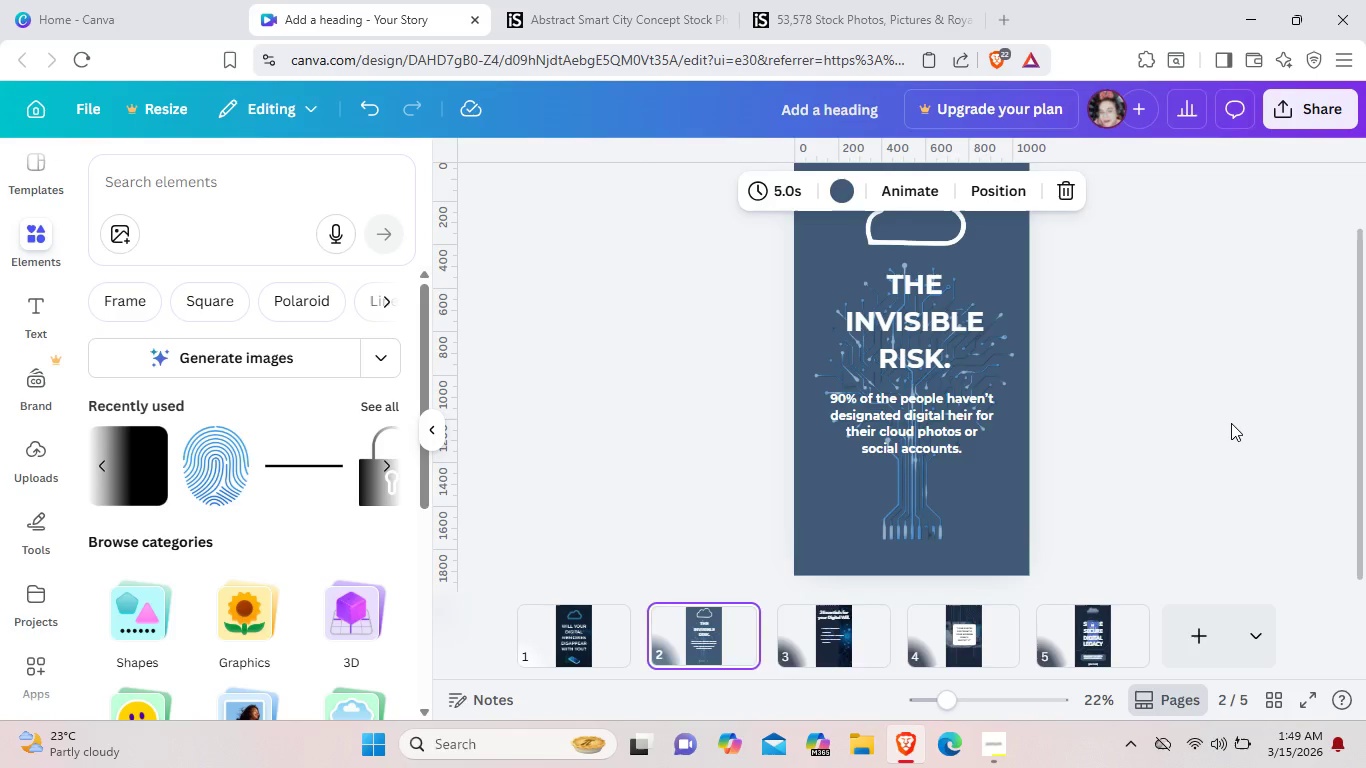 
key(ArrowRight)
 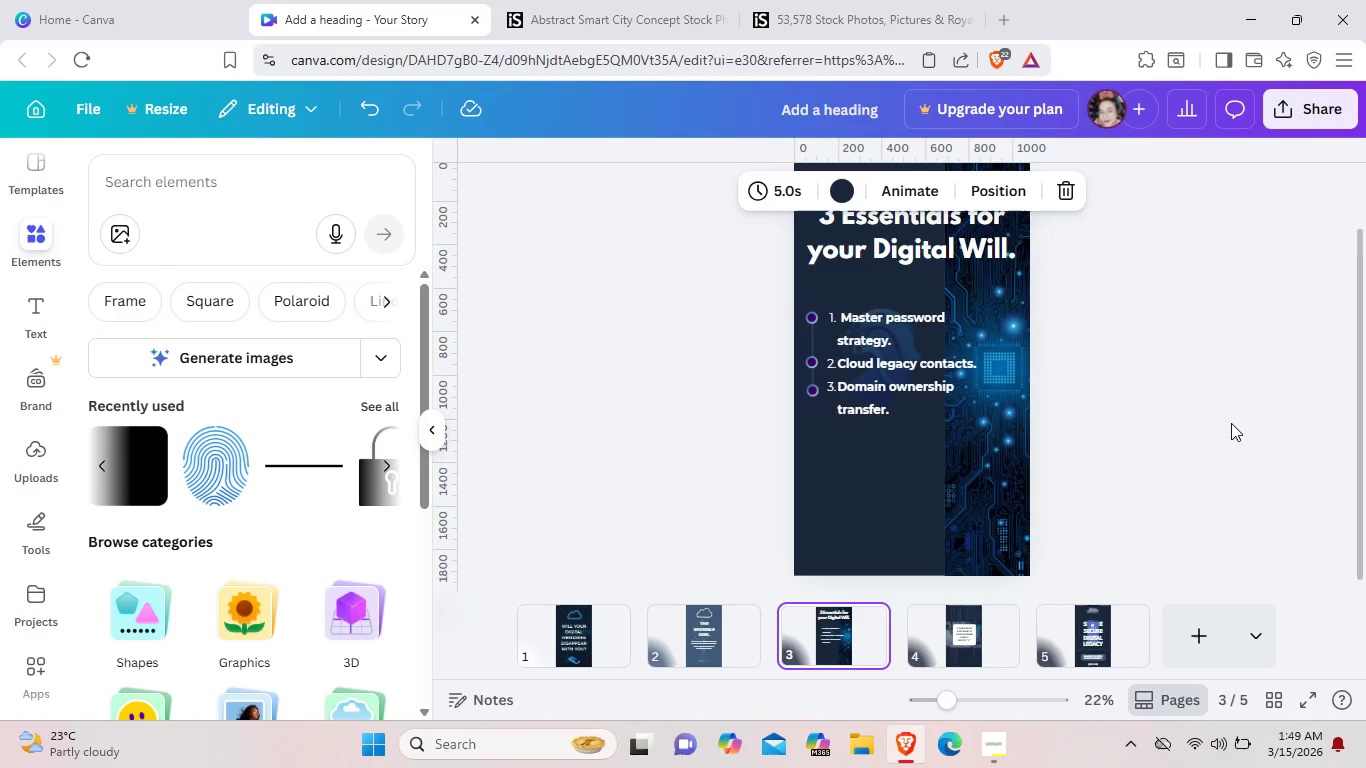 
key(ArrowRight)
 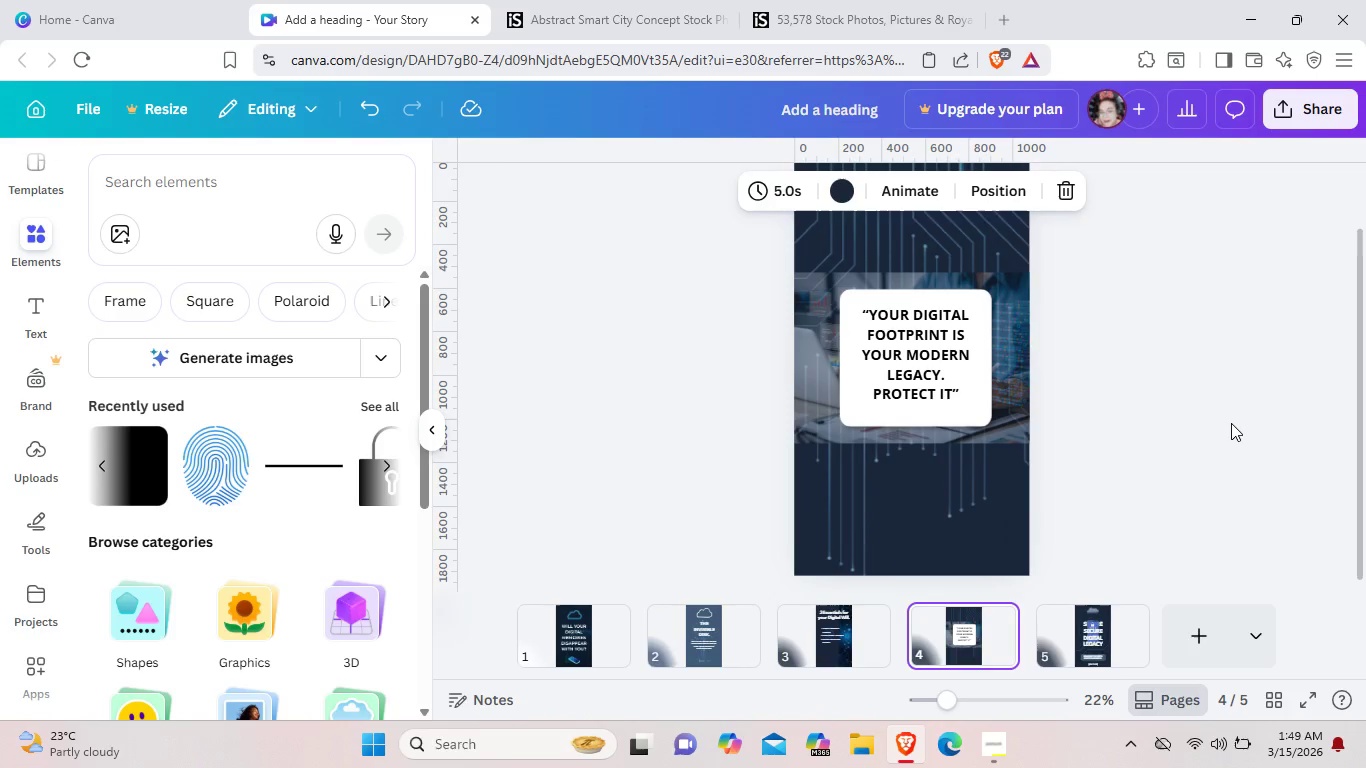 
key(ArrowLeft)
 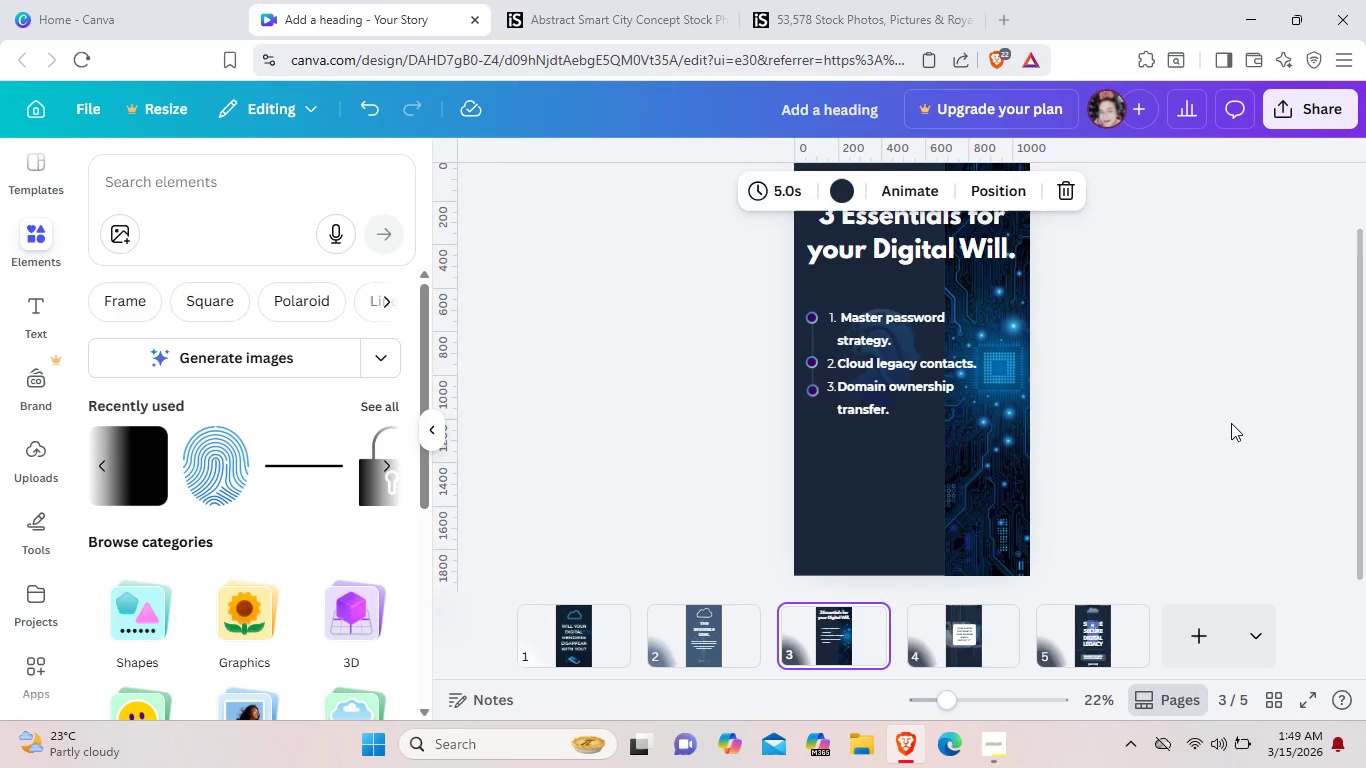 
left_click([1231, 423])
 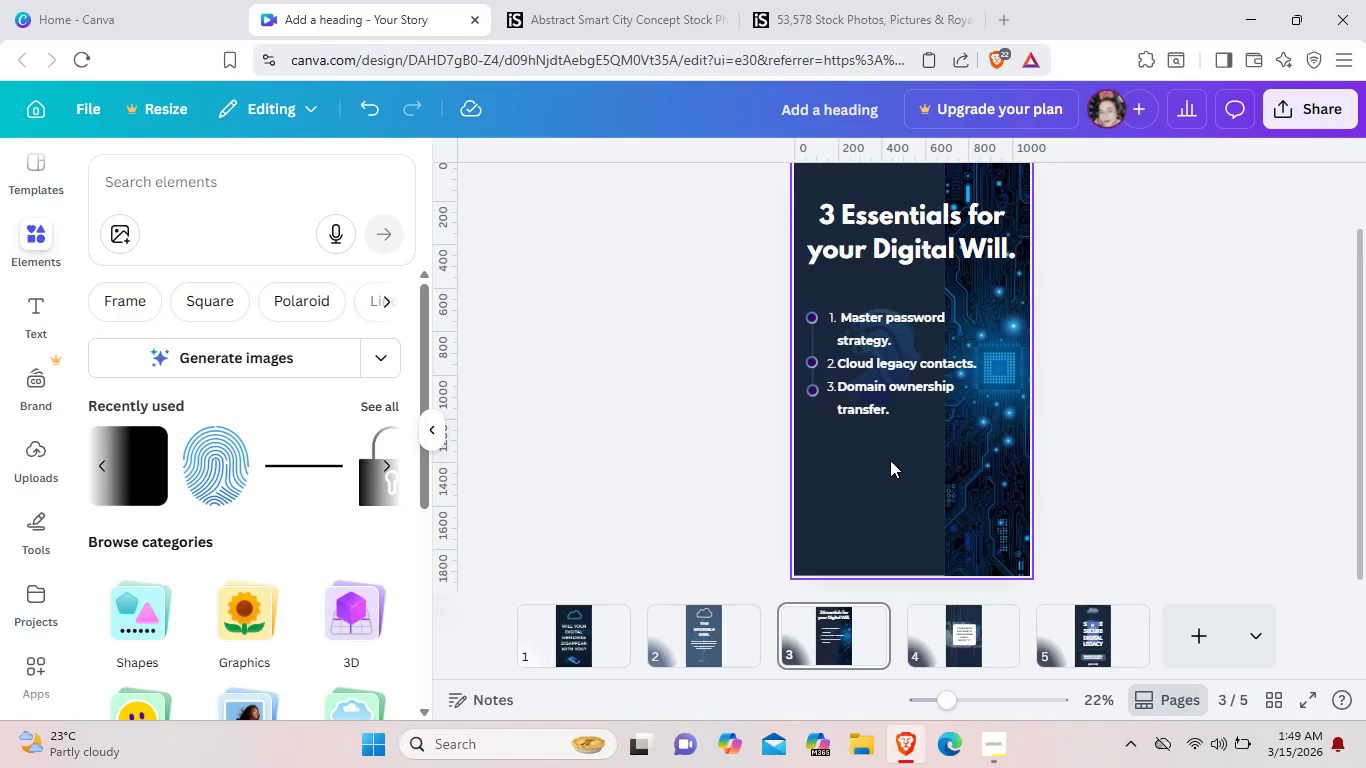 
left_click_drag(start_coordinate=[890, 460], to_coordinate=[812, 313])
 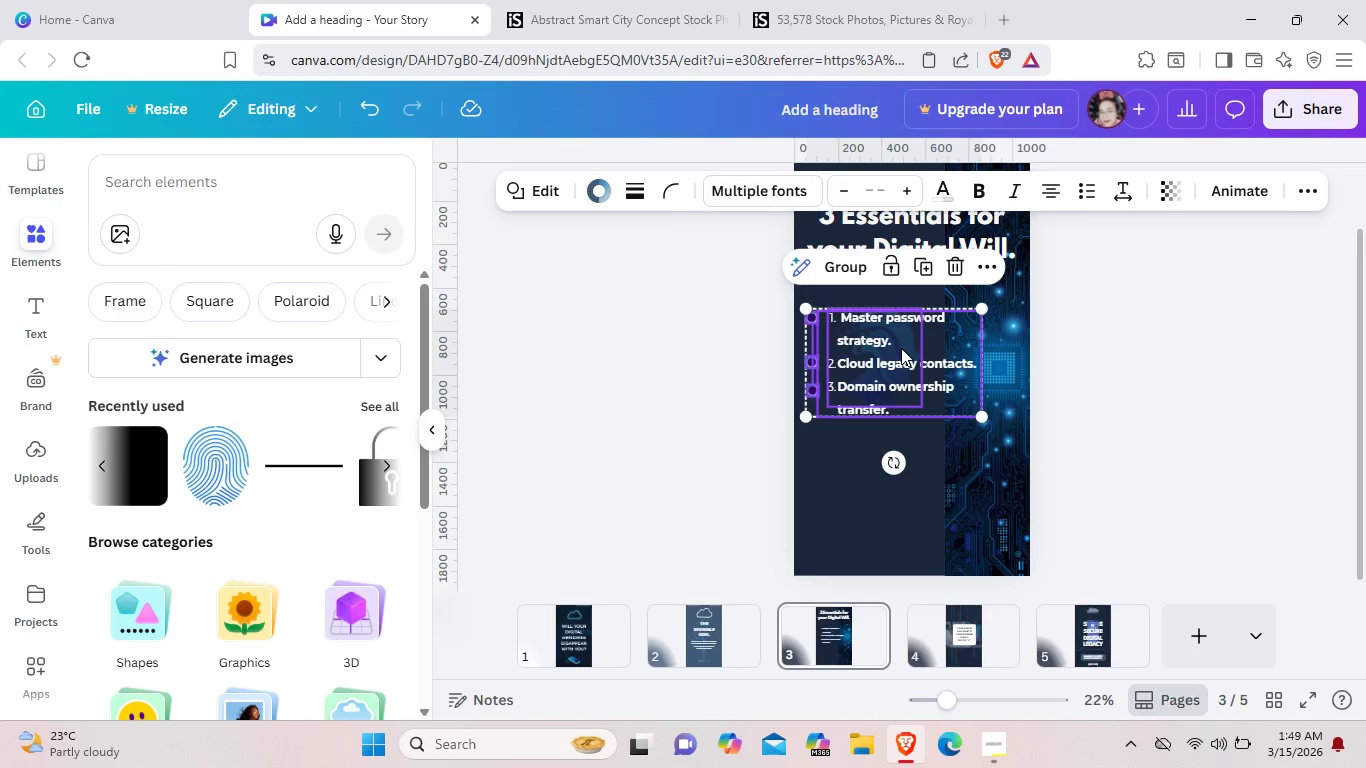 
left_click_drag(start_coordinate=[901, 348], to_coordinate=[917, 349])
 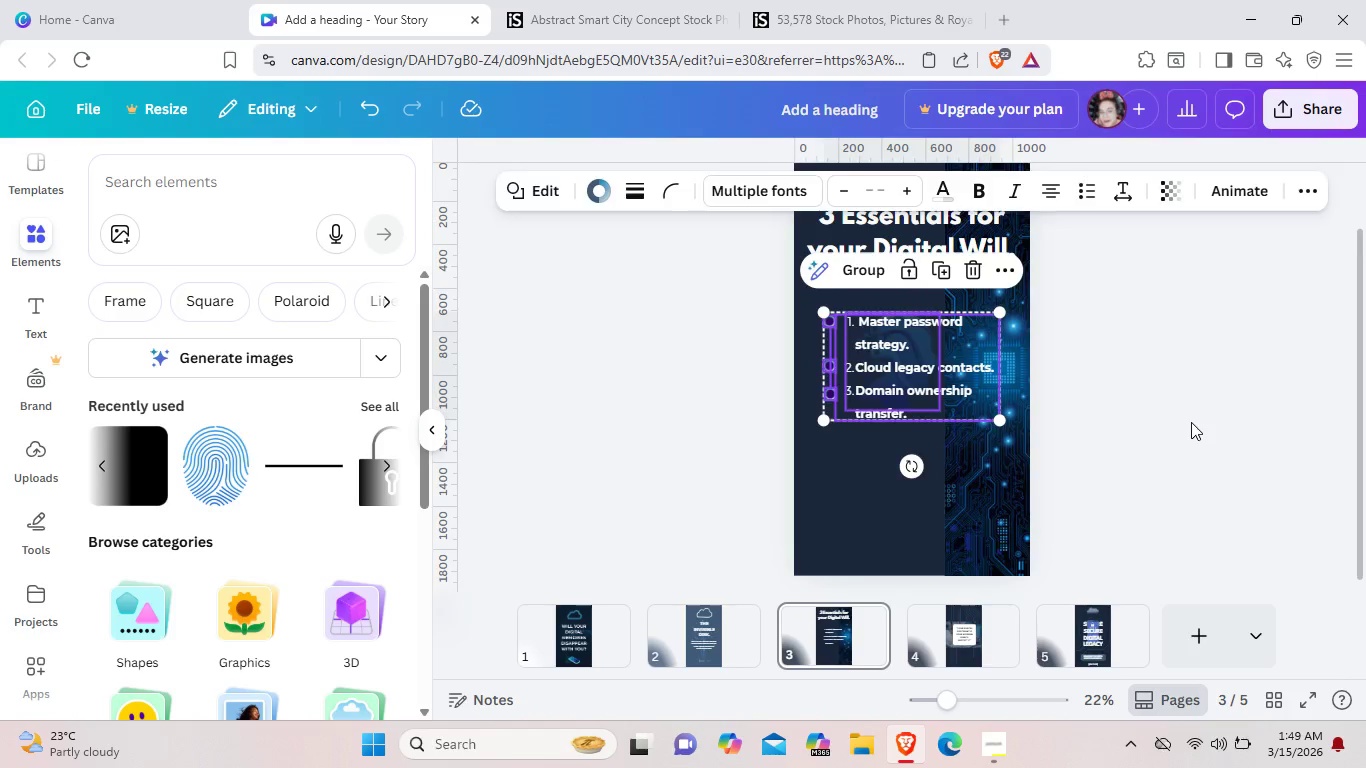 
left_click([1191, 422])
 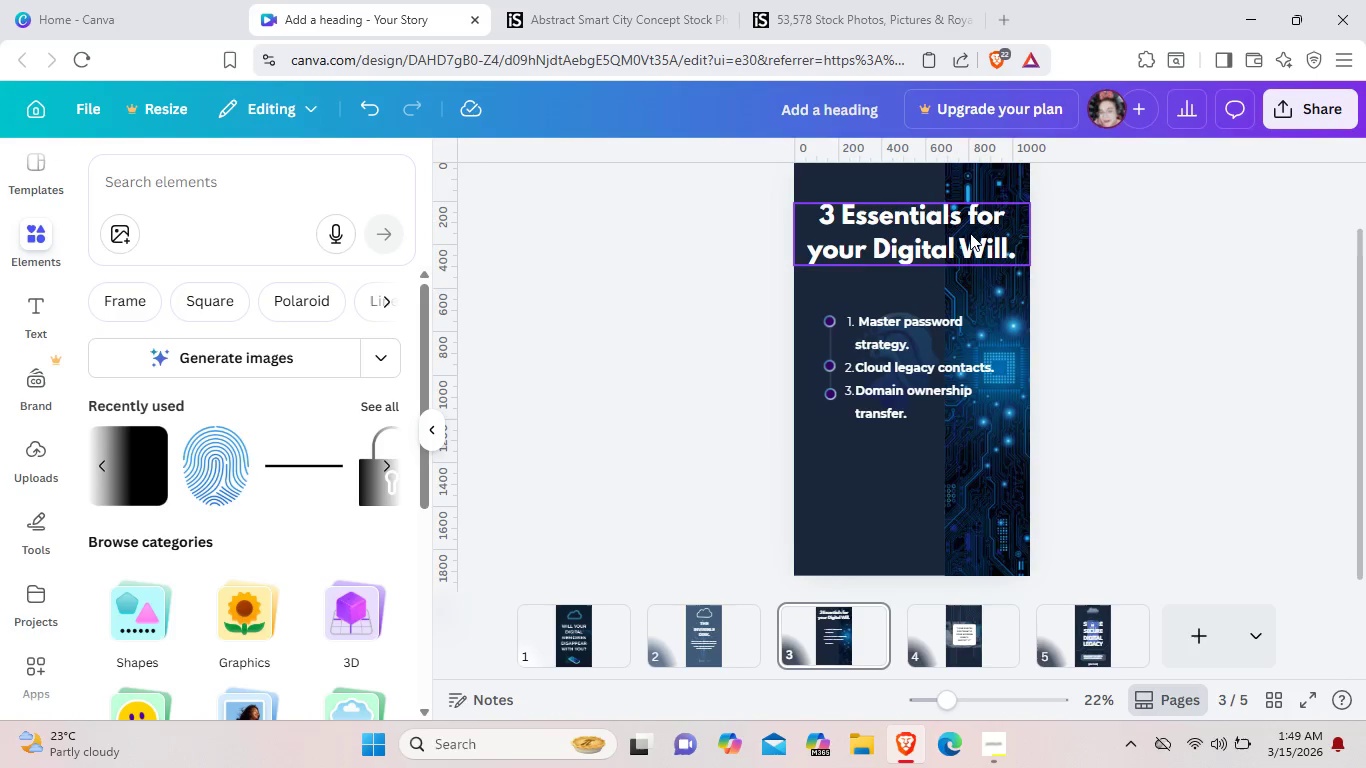 
left_click([967, 232])
 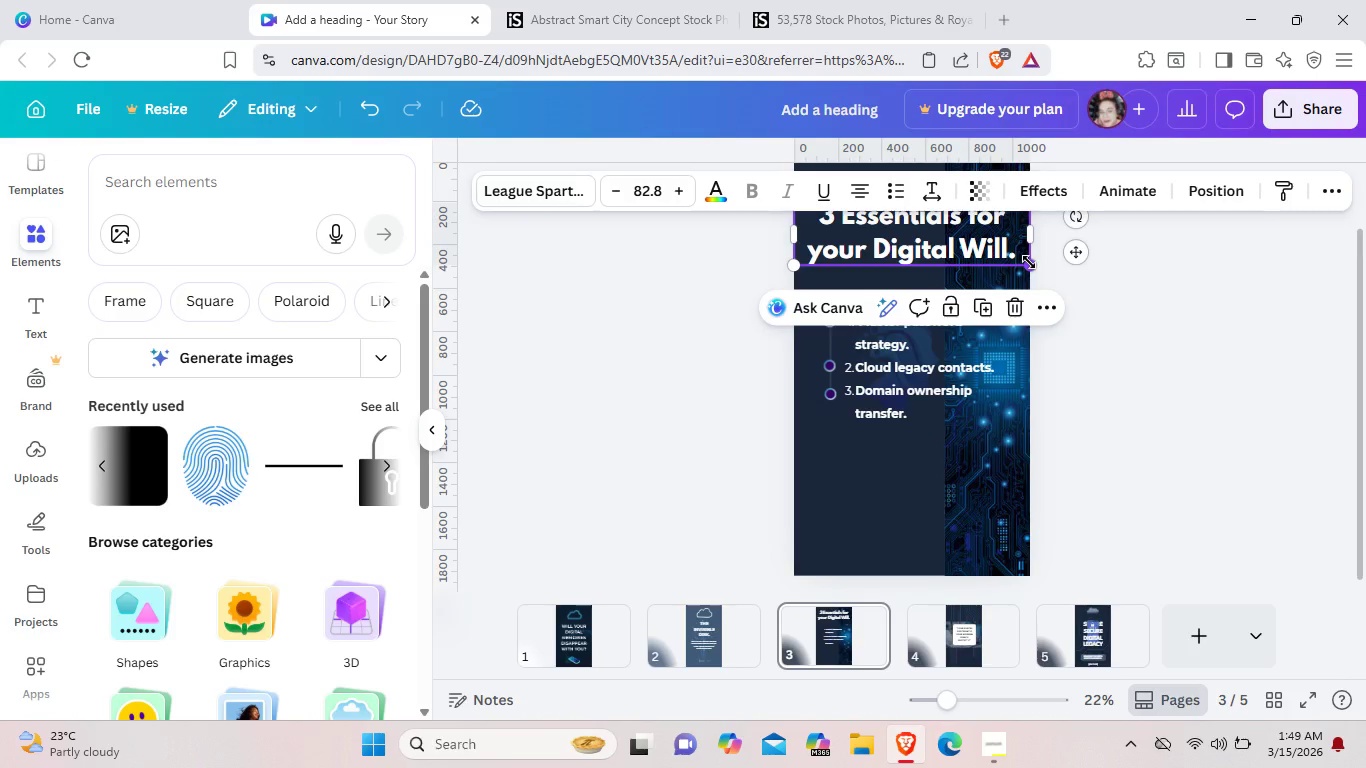 
left_click_drag(start_coordinate=[1029, 262], to_coordinate=[1025, 285])
 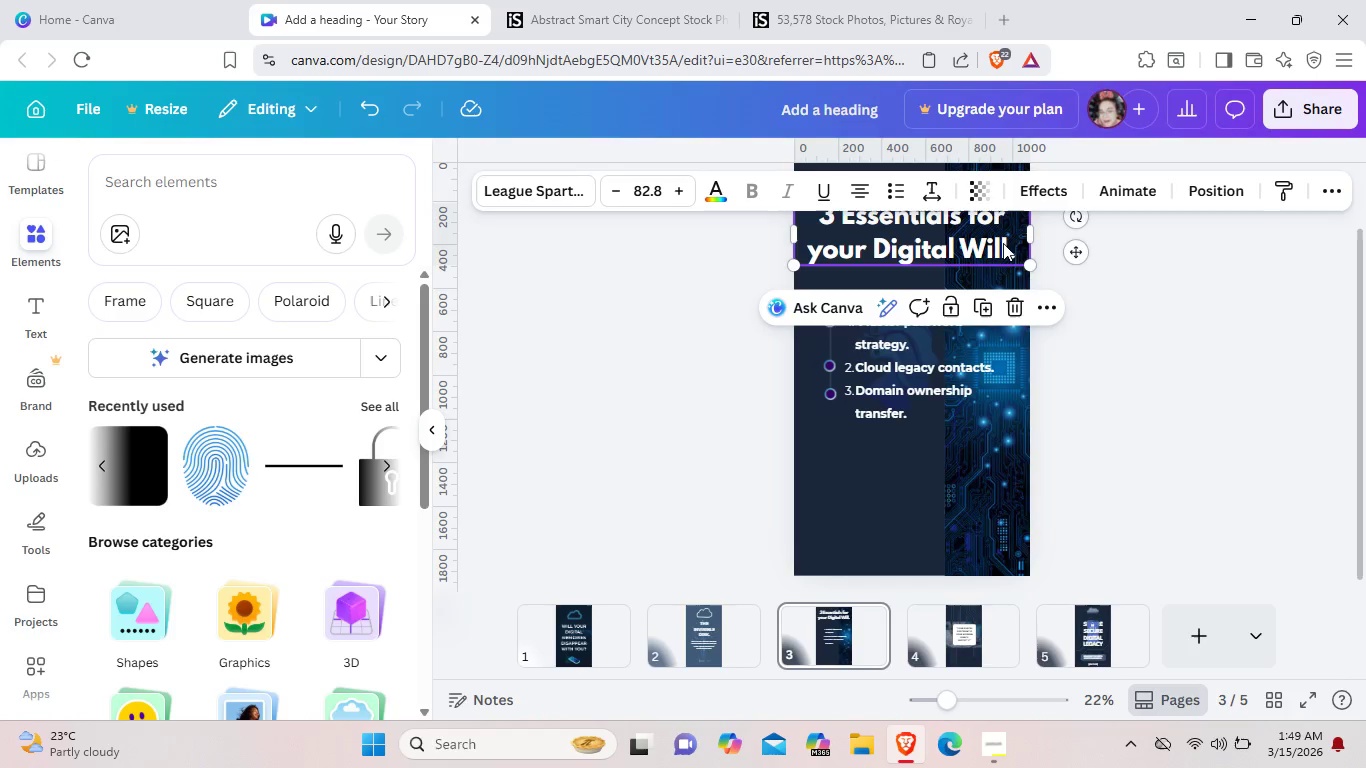 
left_click([1003, 243])
 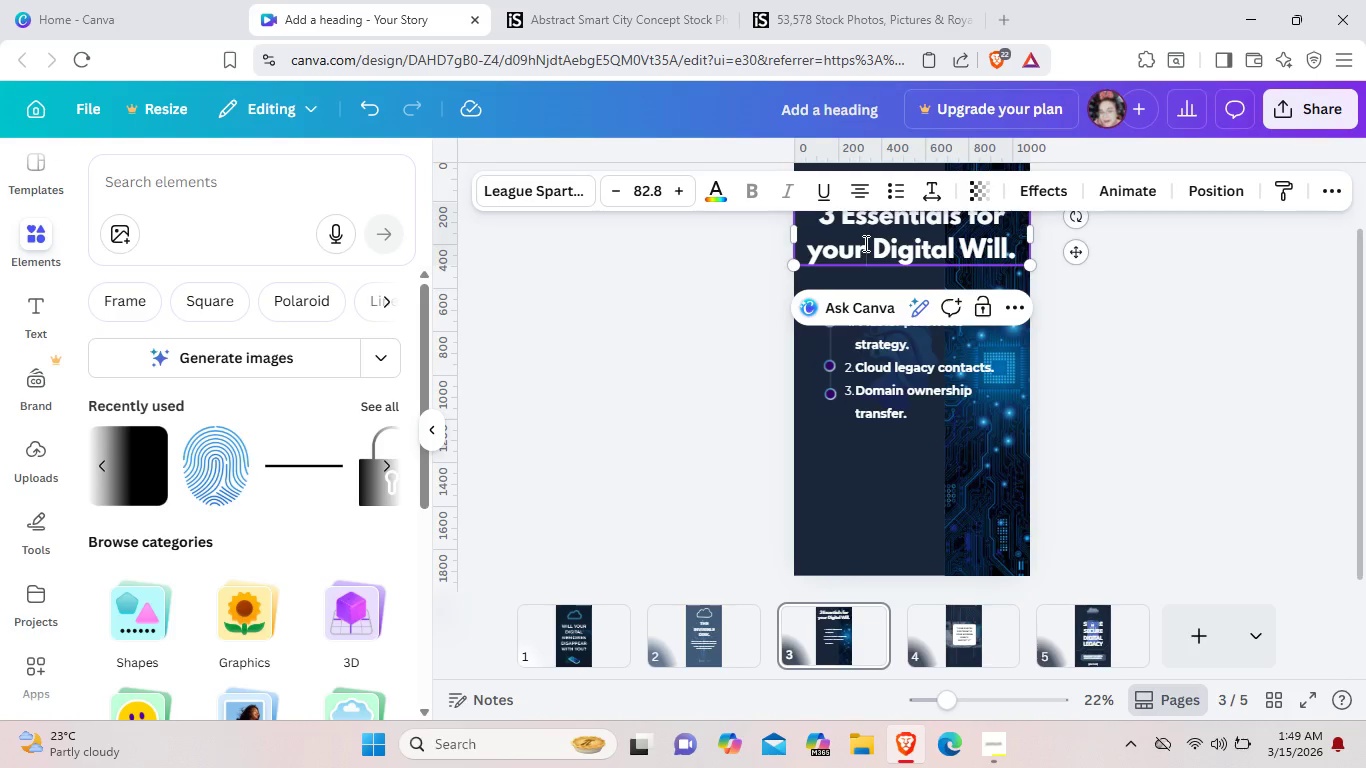 
left_click([864, 243])
 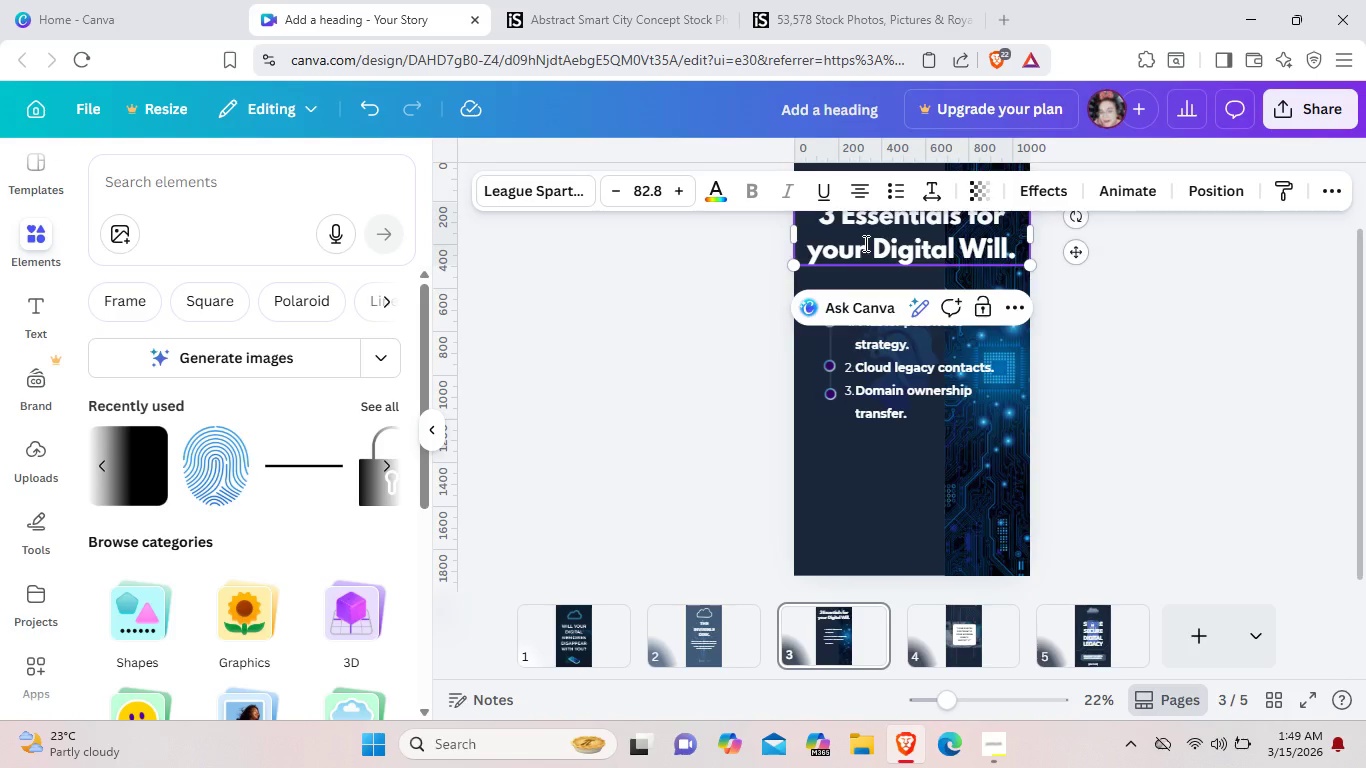 
key(Enter)
 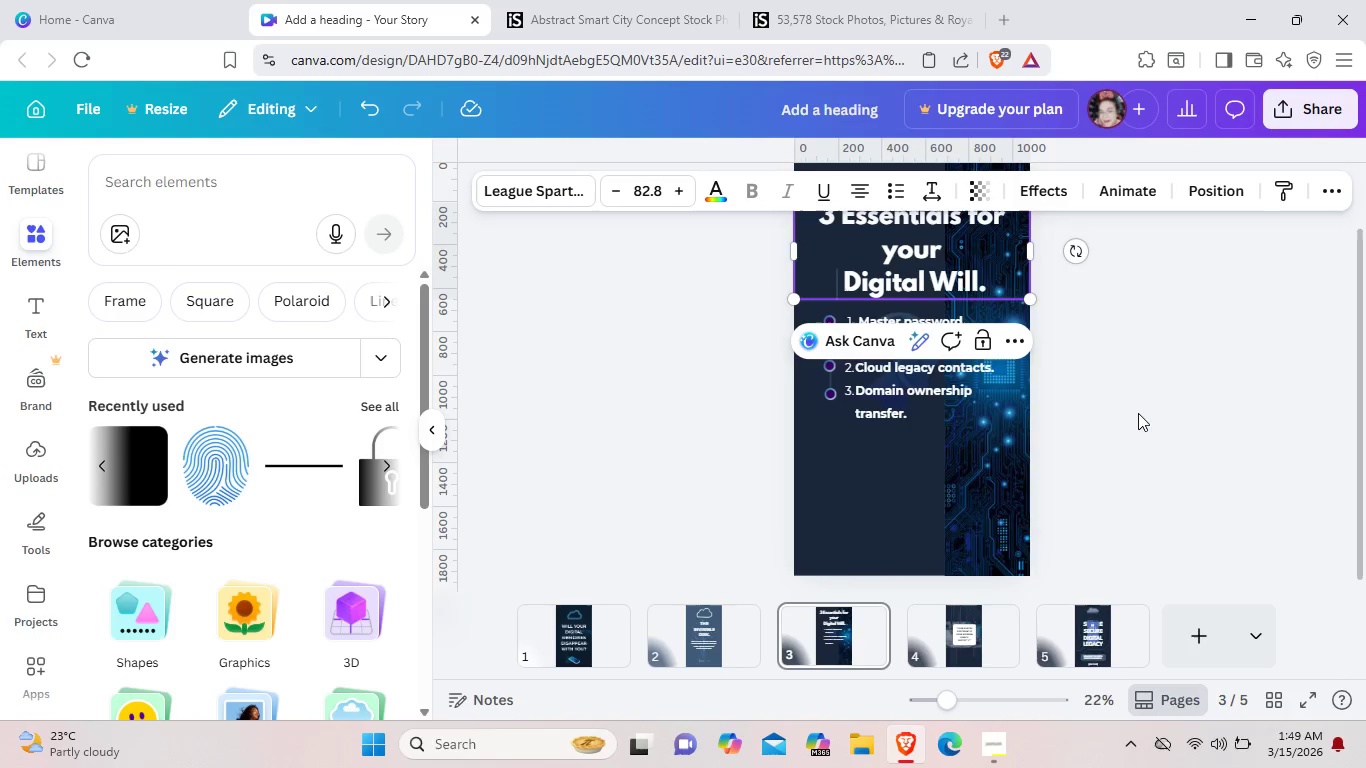 
left_click([1140, 415])
 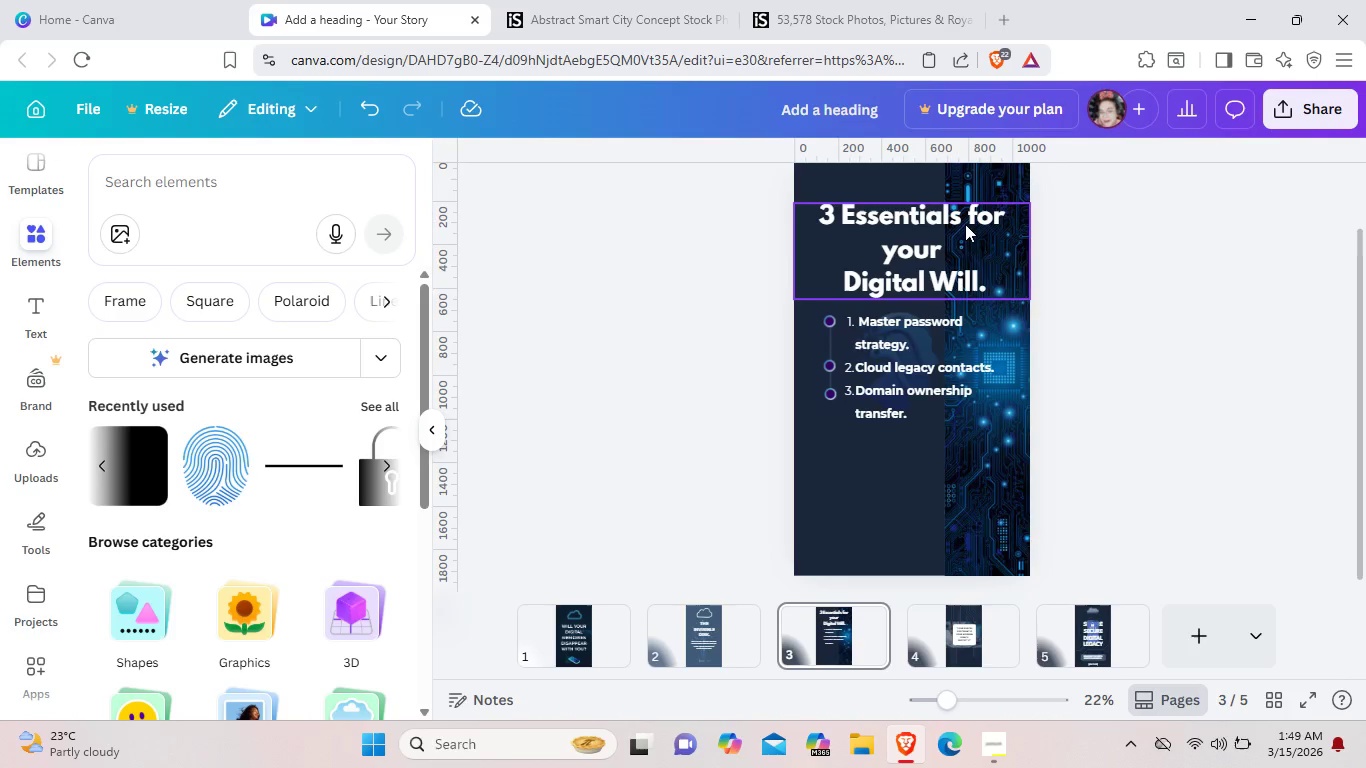 
left_click([966, 224])
 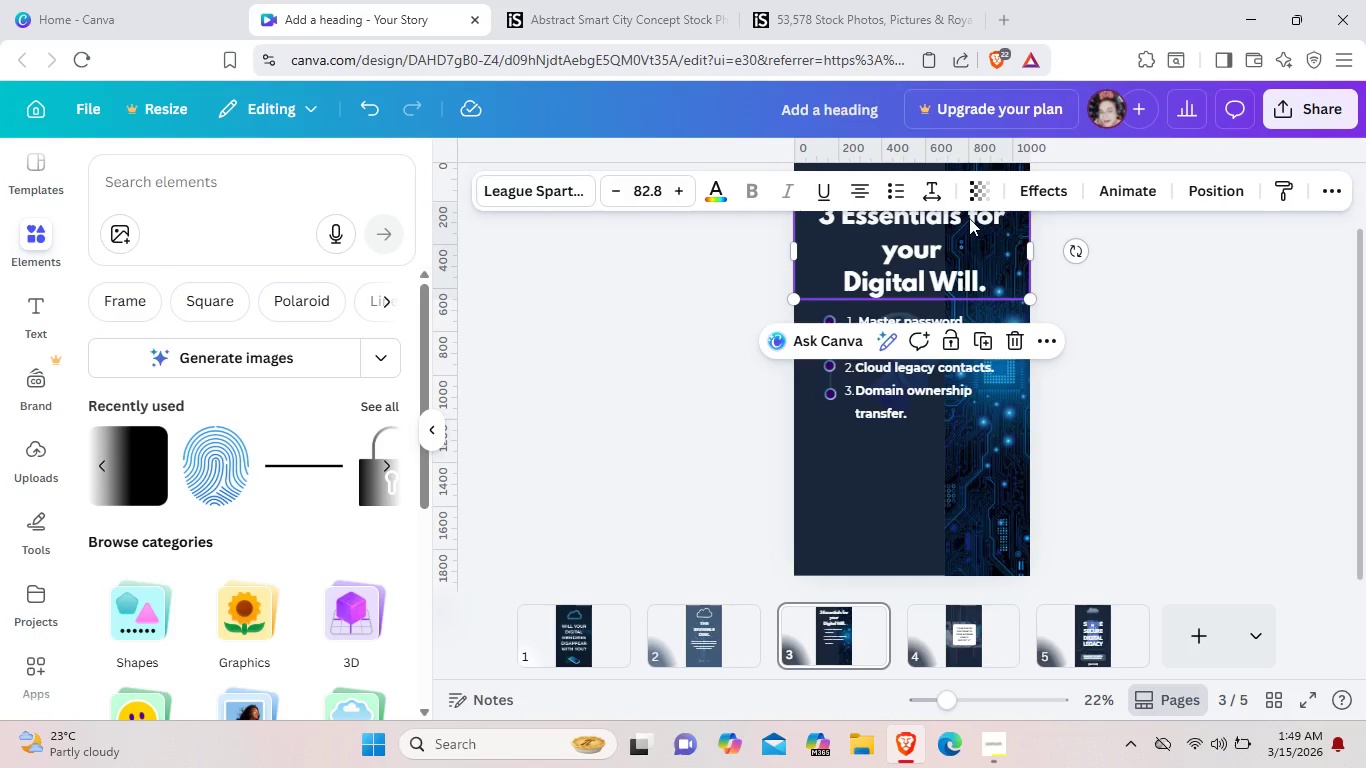 
left_click([969, 218])
 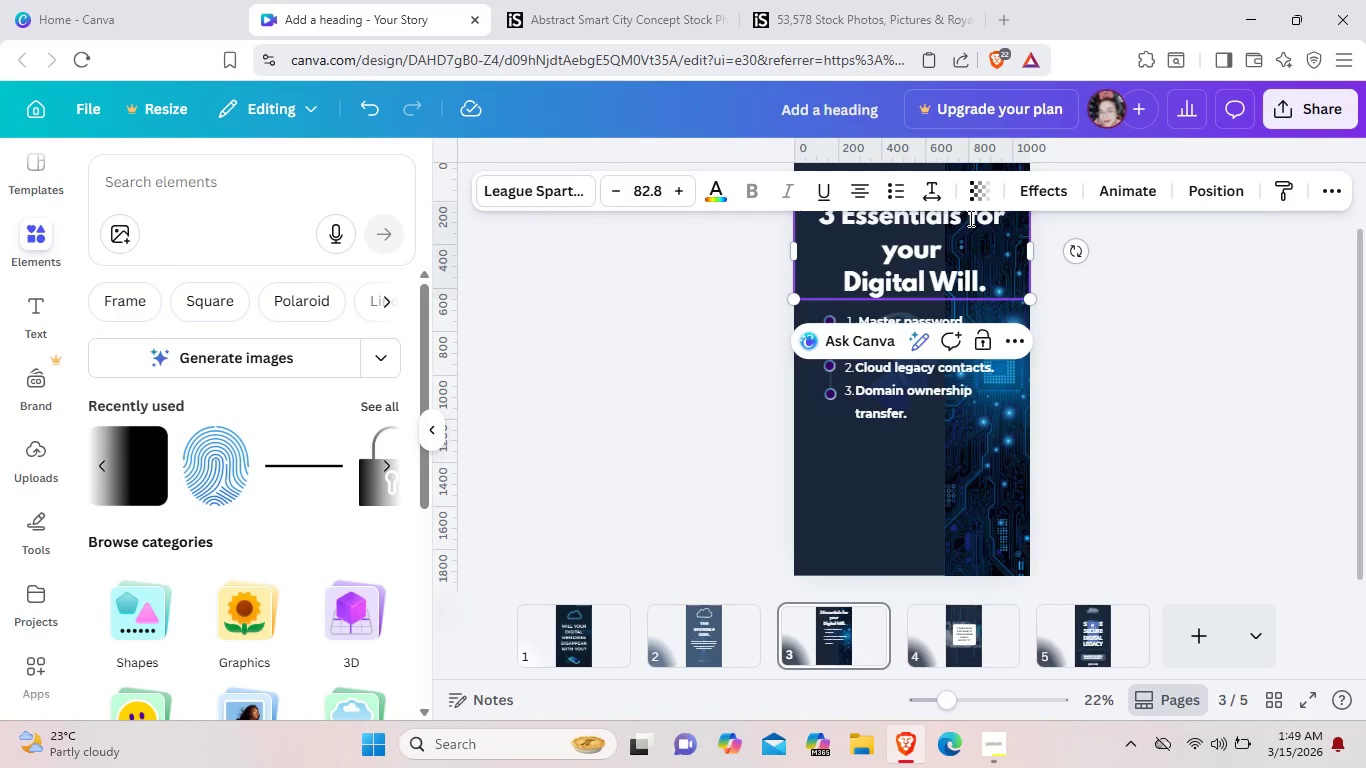 
left_click([969, 218])
 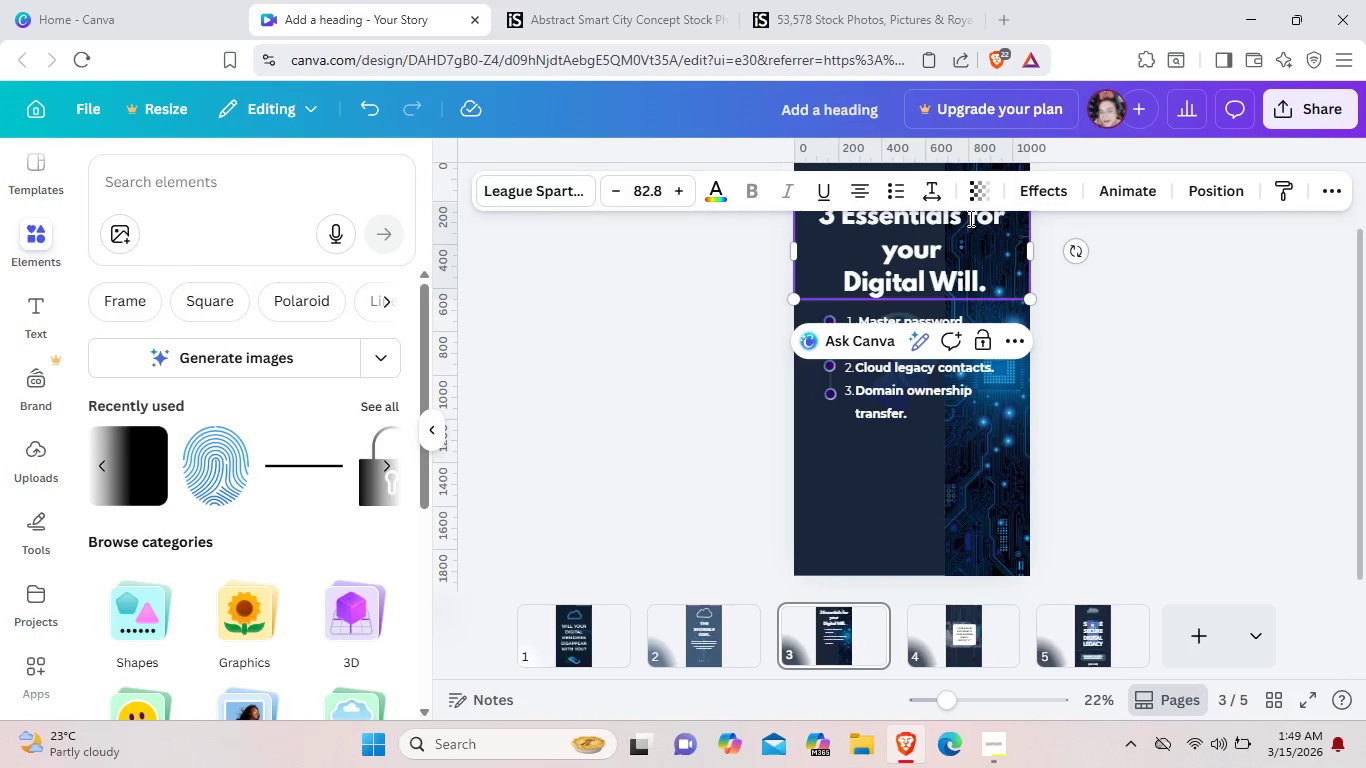 
key(Enter)
 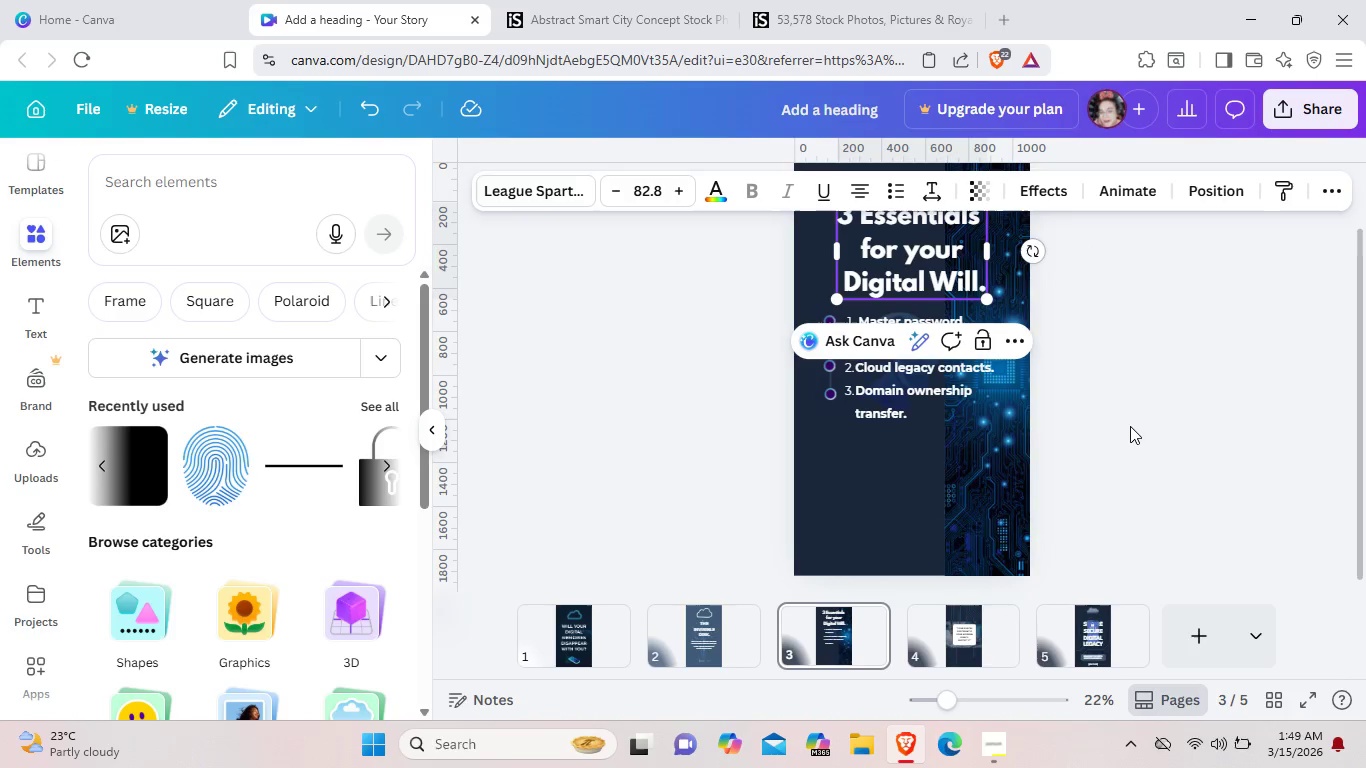 
left_click([1130, 426])
 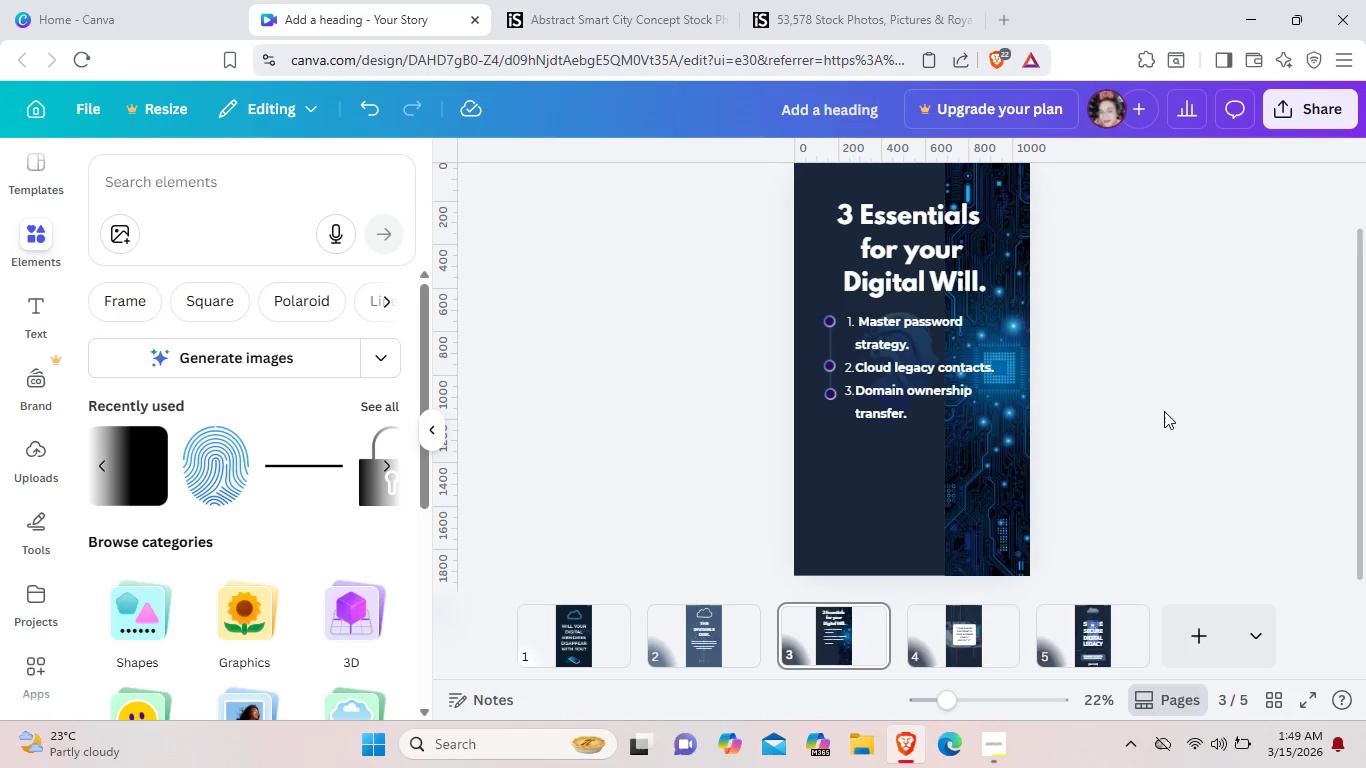 
left_click([1164, 411])
 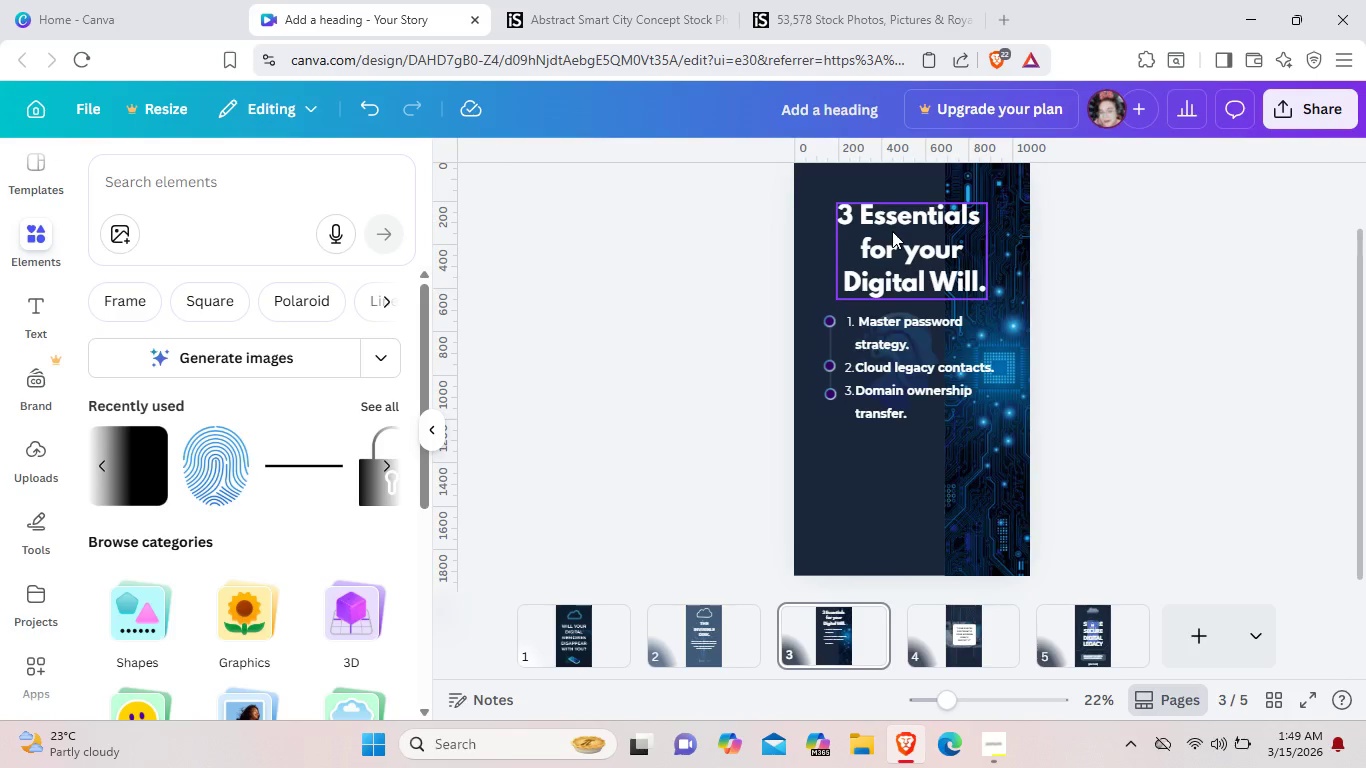 
left_click([892, 231])
 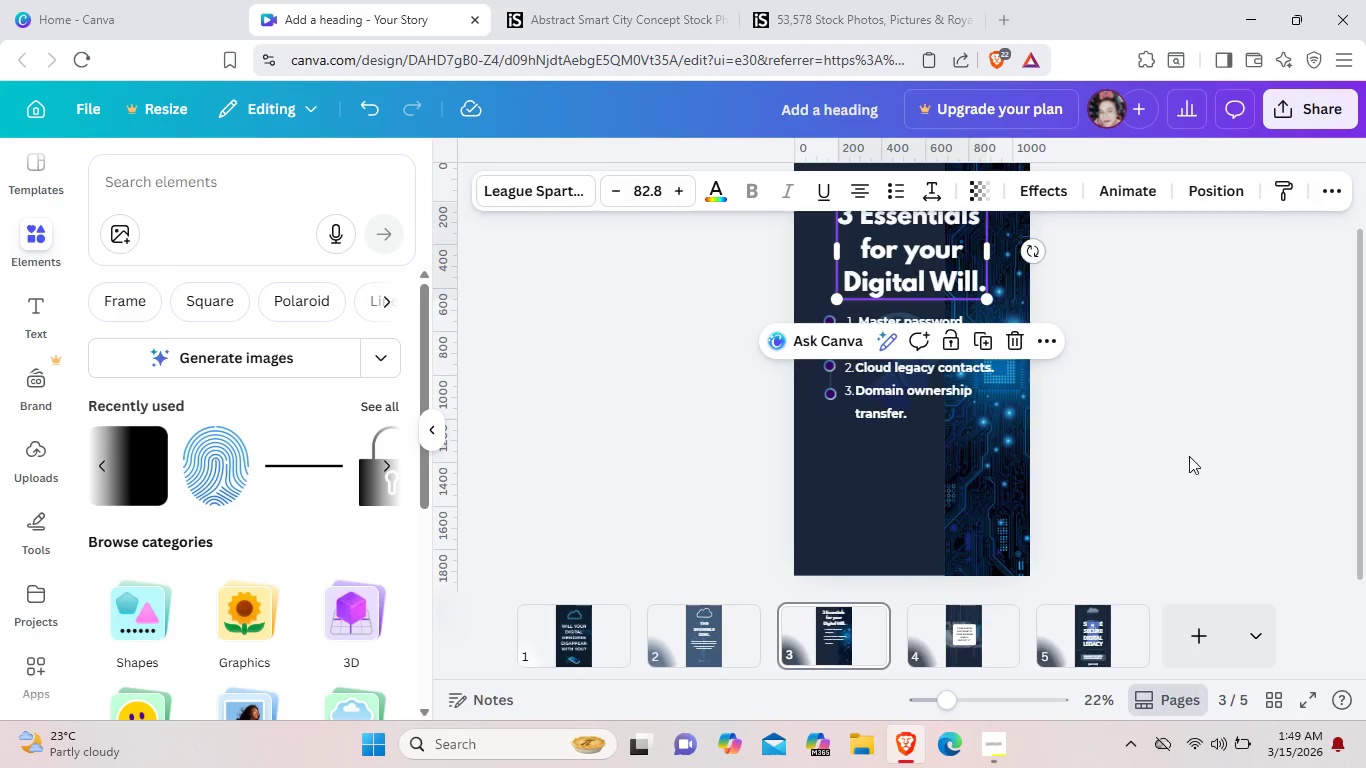 
left_click([1189, 456])
 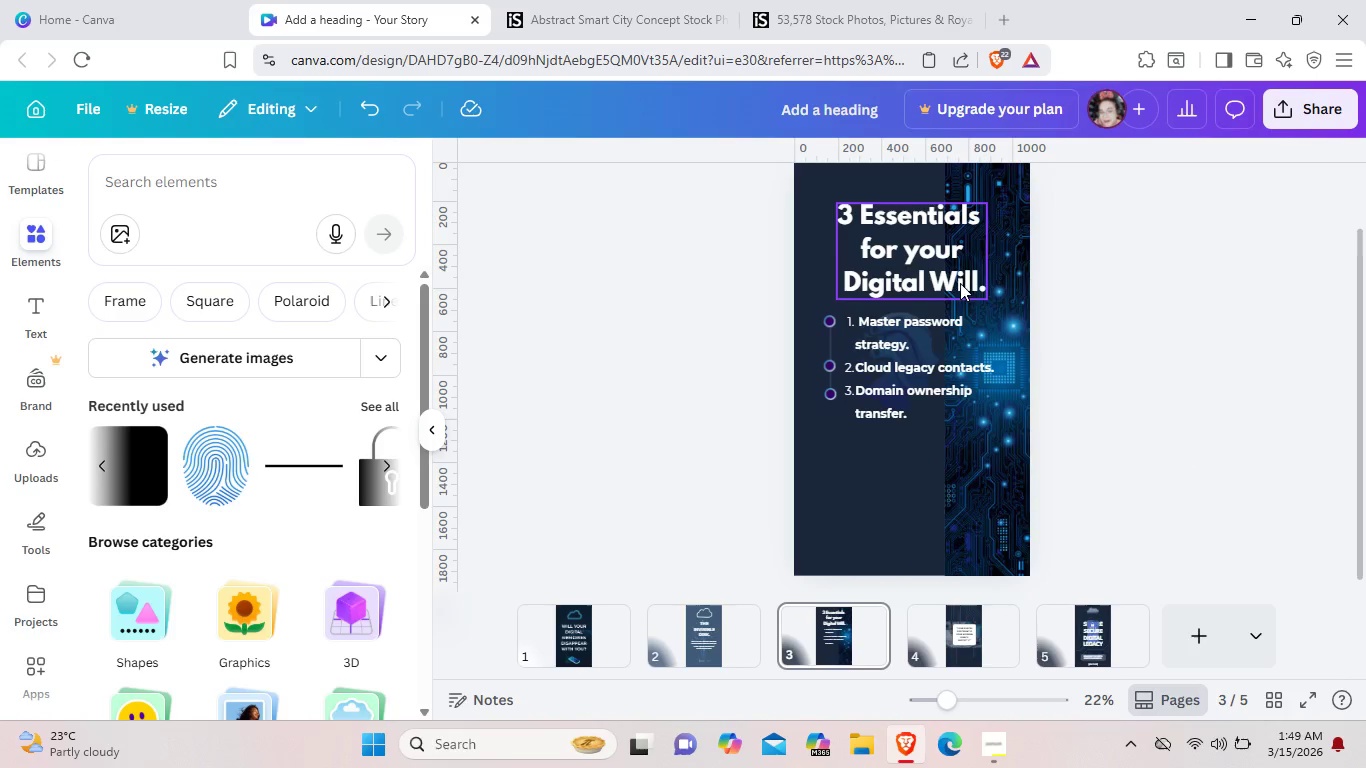 
left_click_drag(start_coordinate=[909, 254], to_coordinate=[910, 246])
 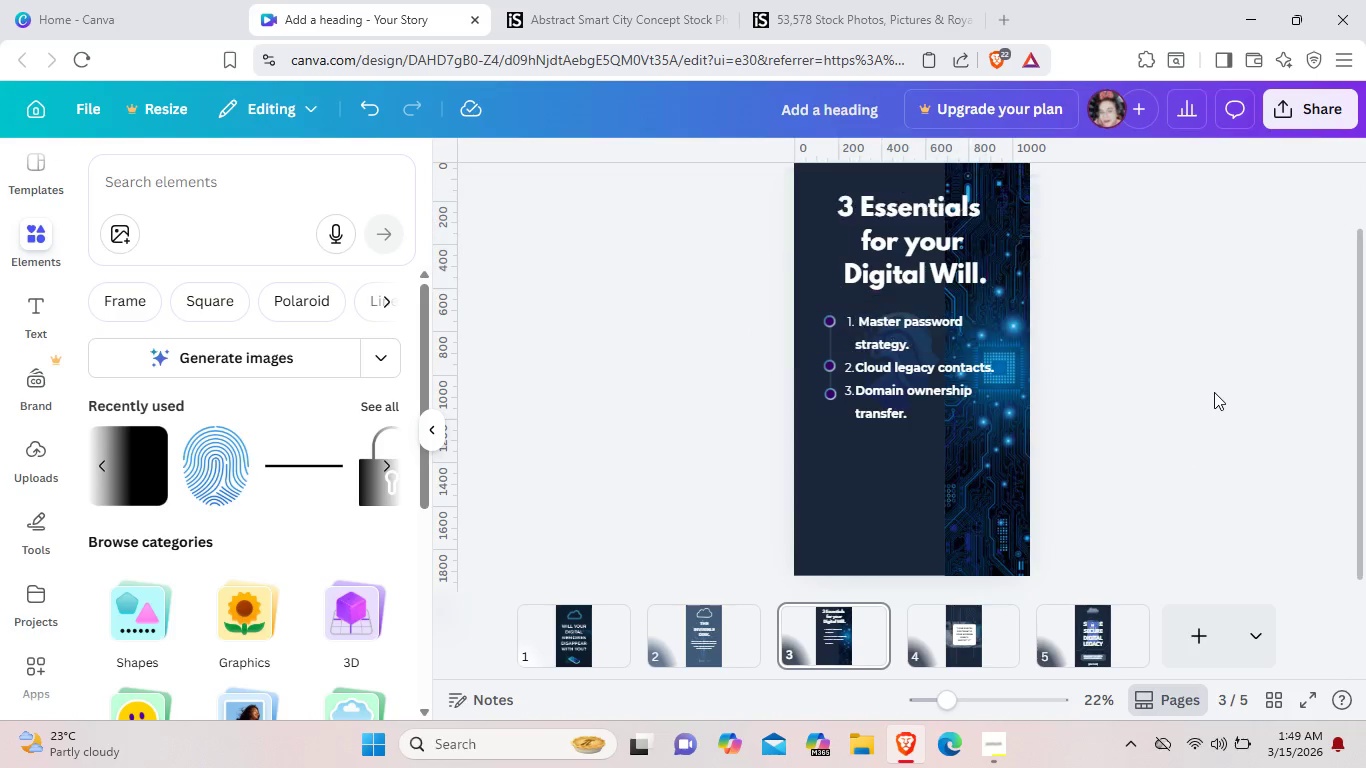 
left_click([1214, 392])
 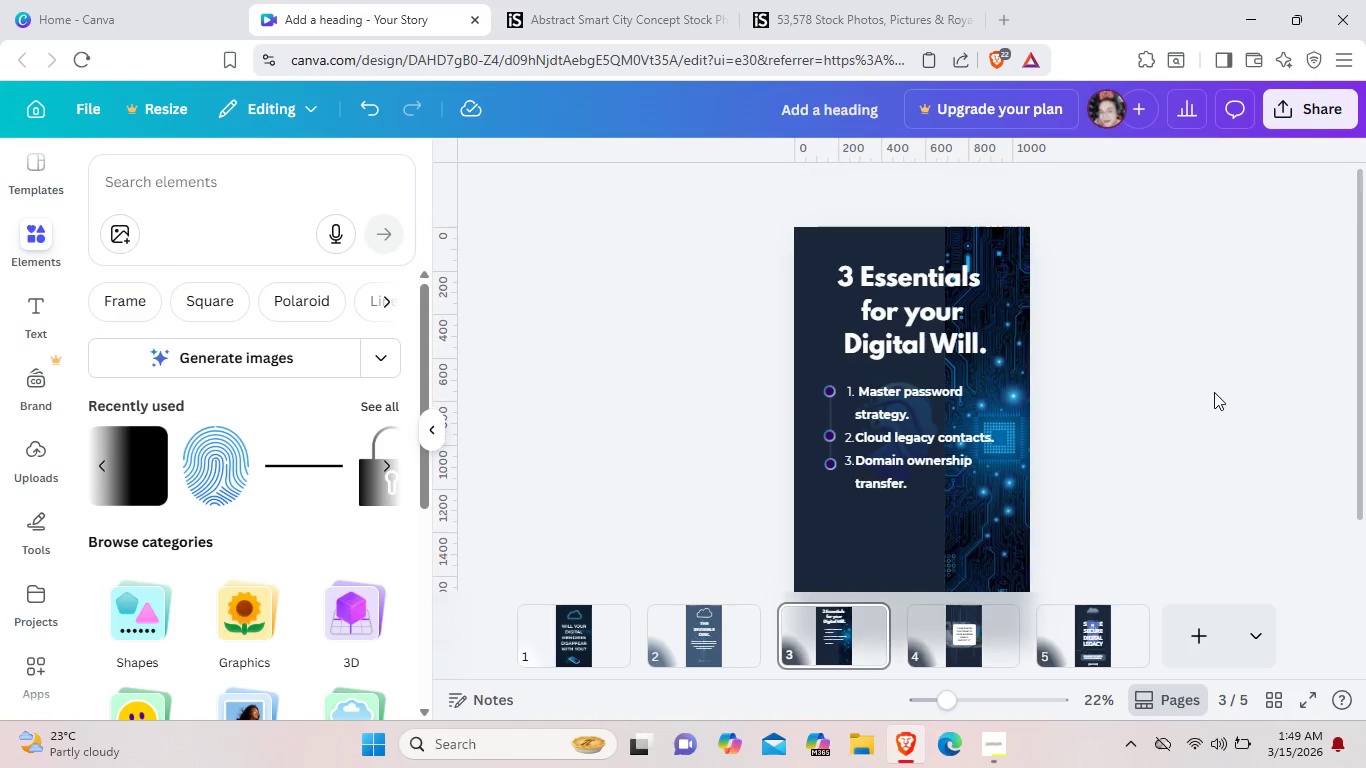 
scroll: coordinate [1214, 392], scroll_direction: up, amount: 2.0
 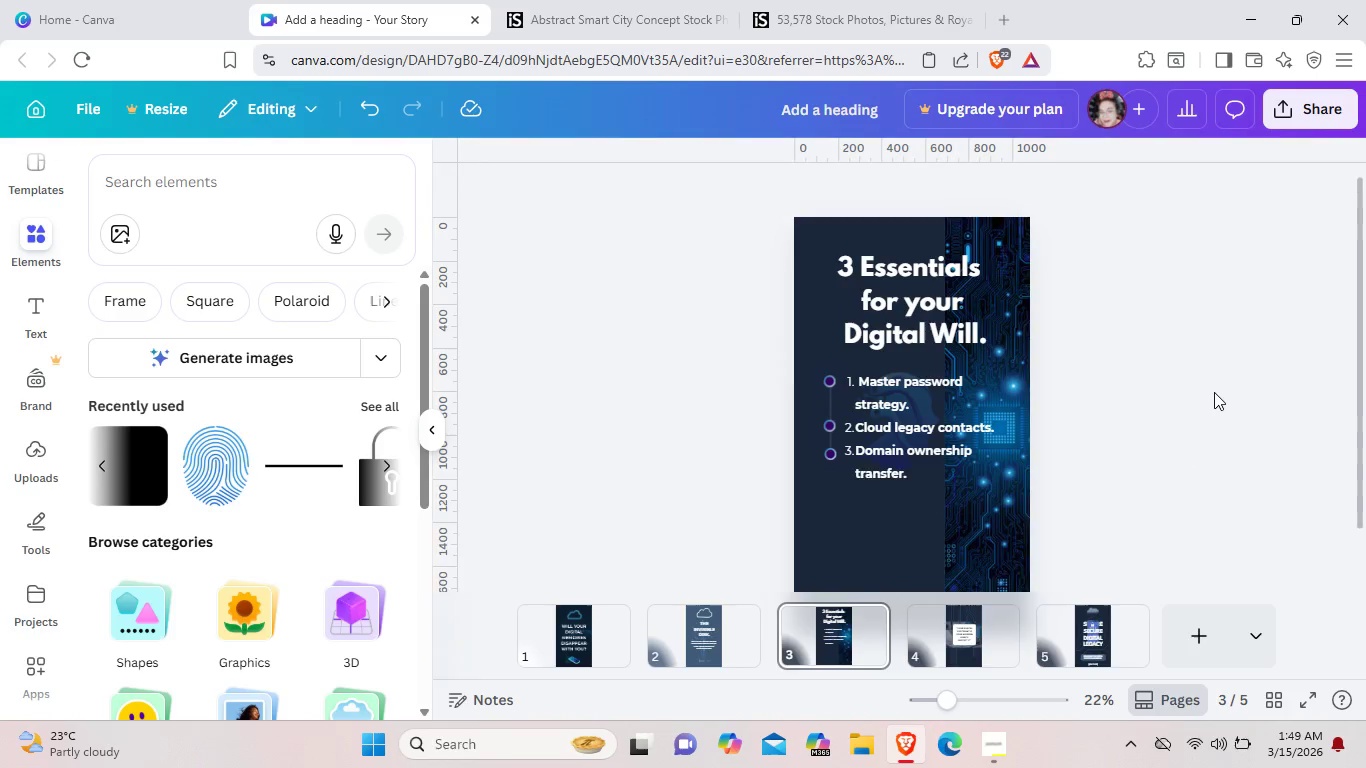 
scroll: coordinate [1214, 392], scroll_direction: down, amount: 3.0
 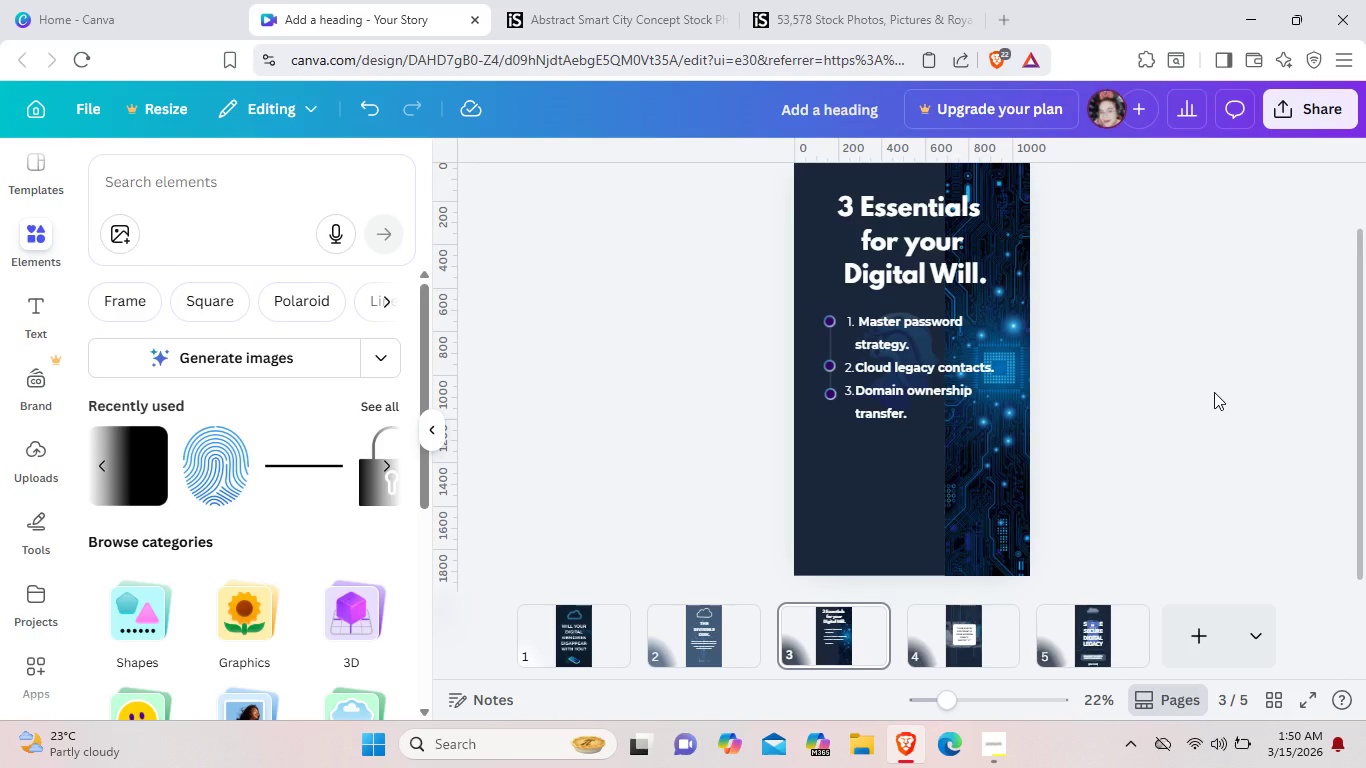 
wait(6.5)
 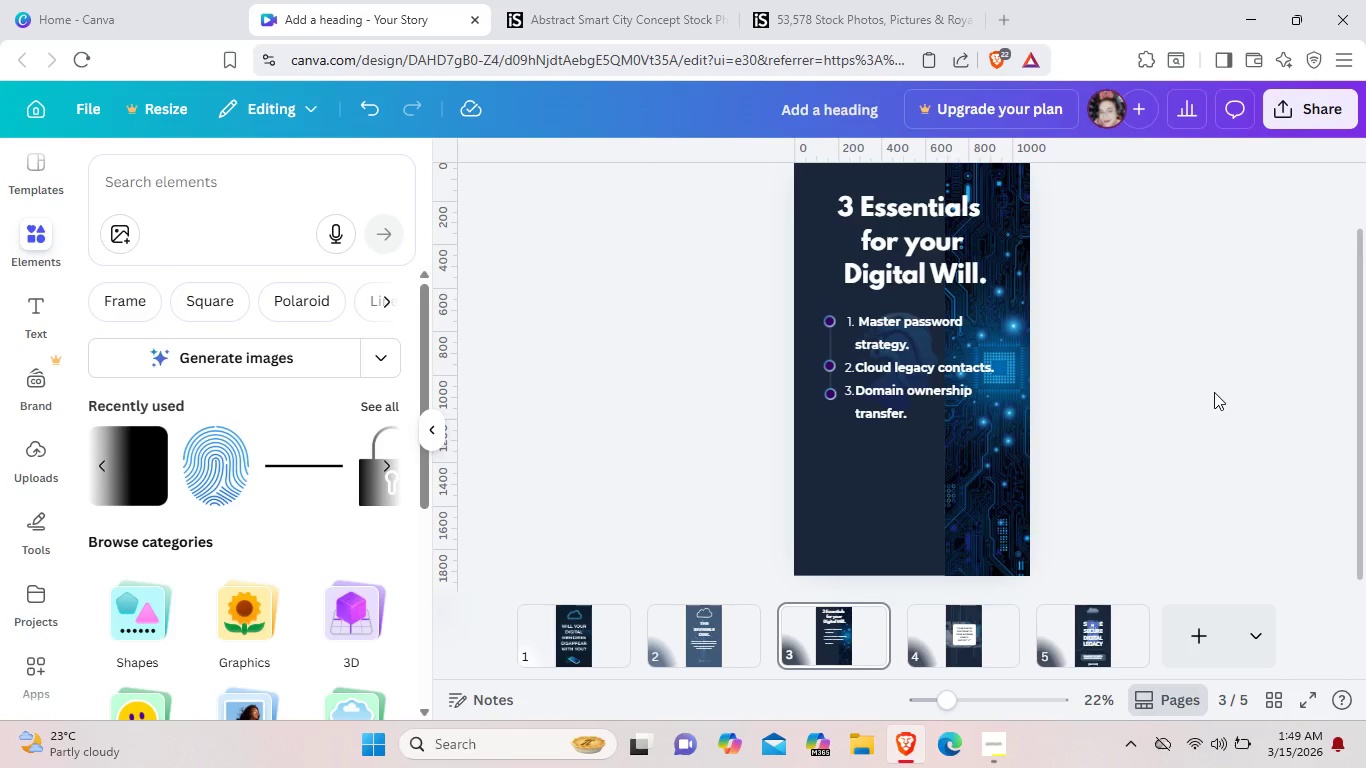 
scroll: coordinate [1214, 392], scroll_direction: up, amount: 2.0
 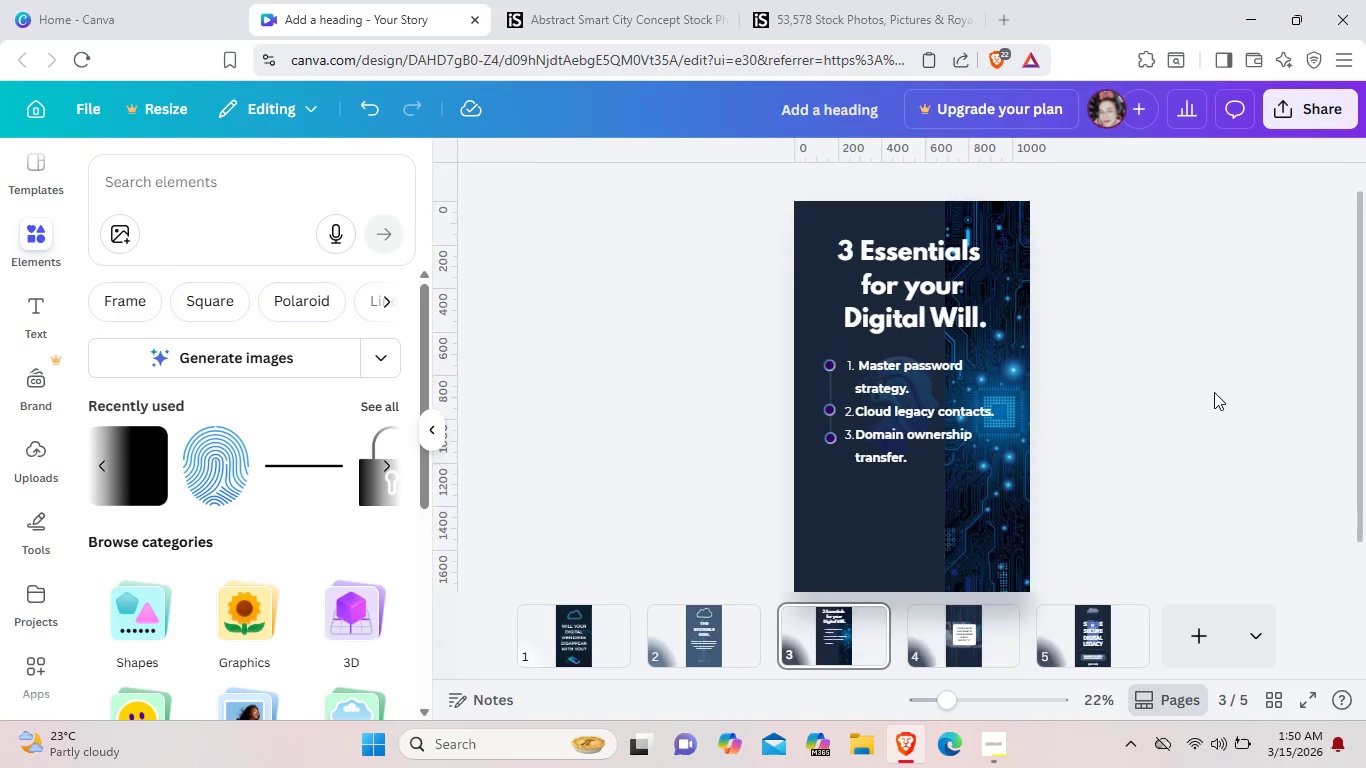 
scroll: coordinate [1214, 392], scroll_direction: down, amount: 1.0
 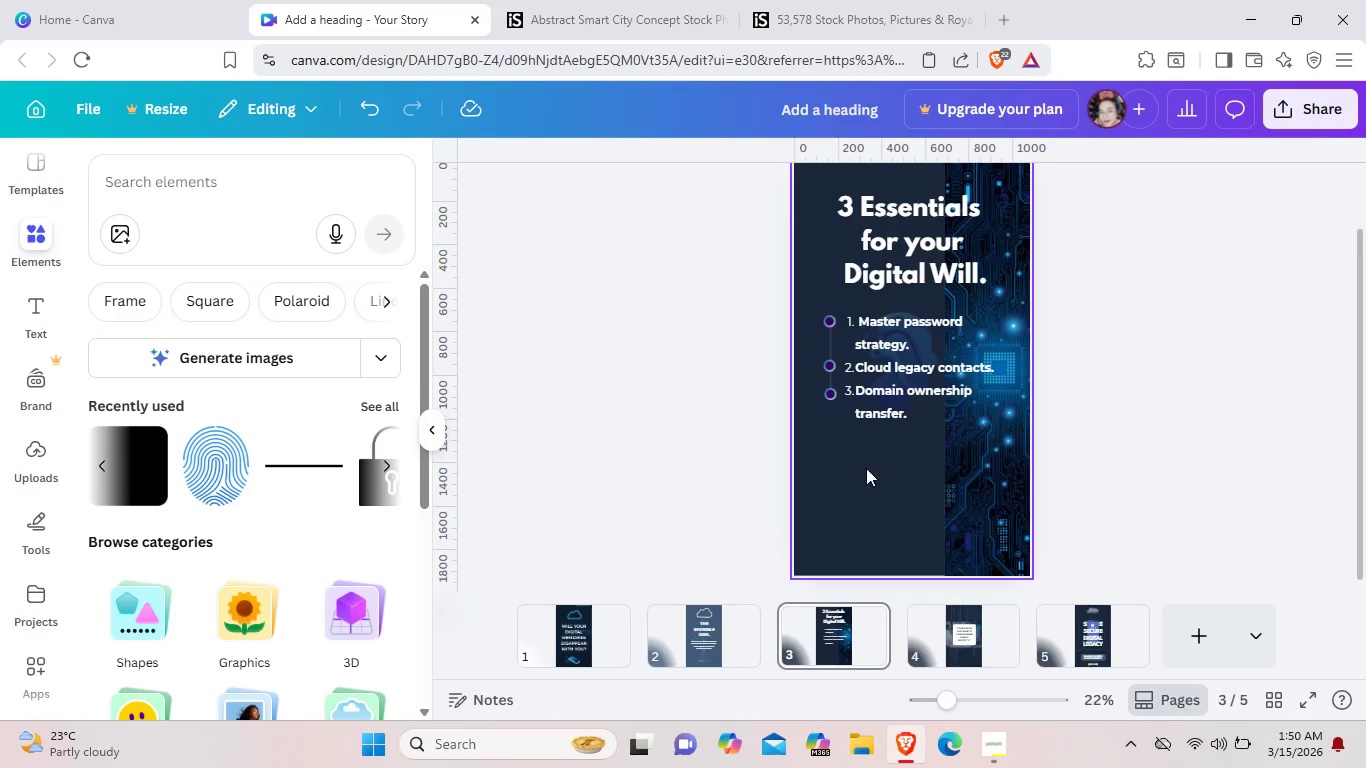 
left_click_drag(start_coordinate=[863, 477], to_coordinate=[828, 311])
 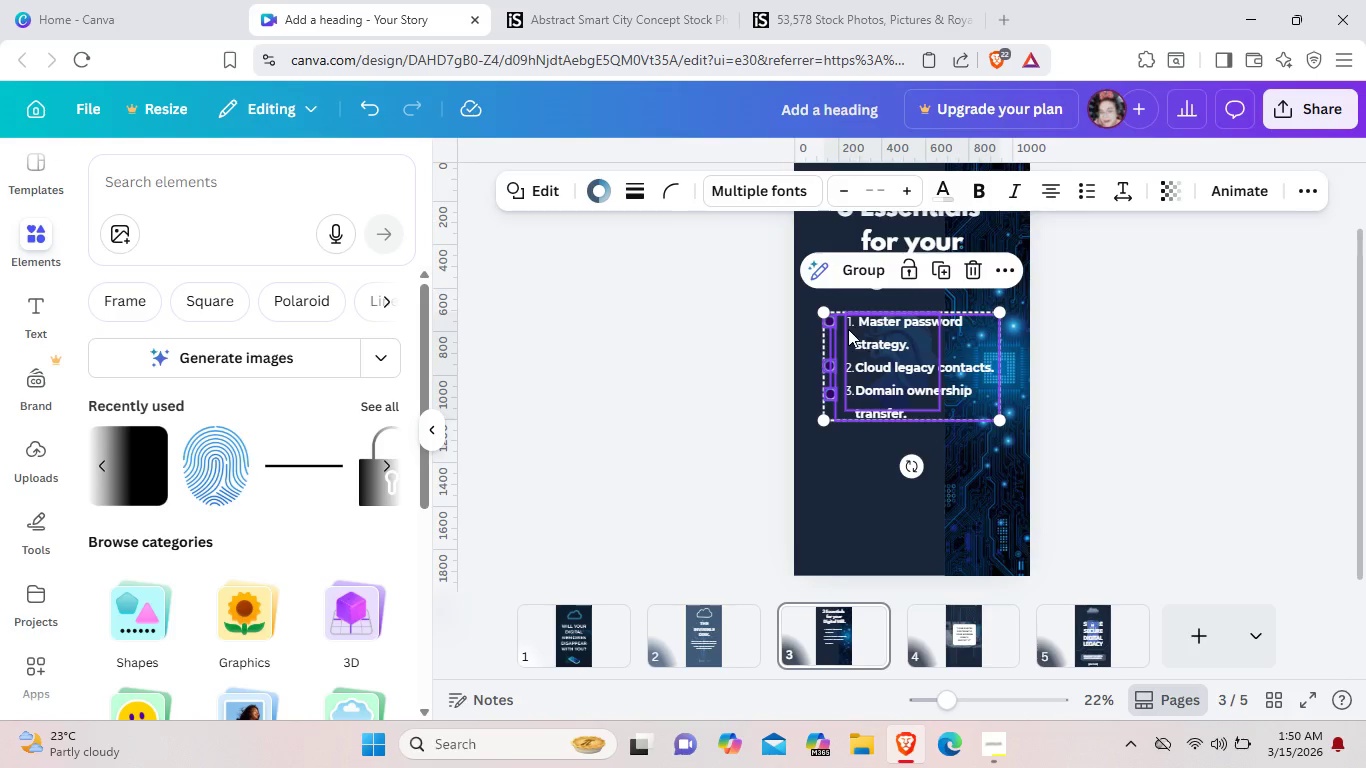 
left_click_drag(start_coordinate=[847, 317], to_coordinate=[848, 376])
 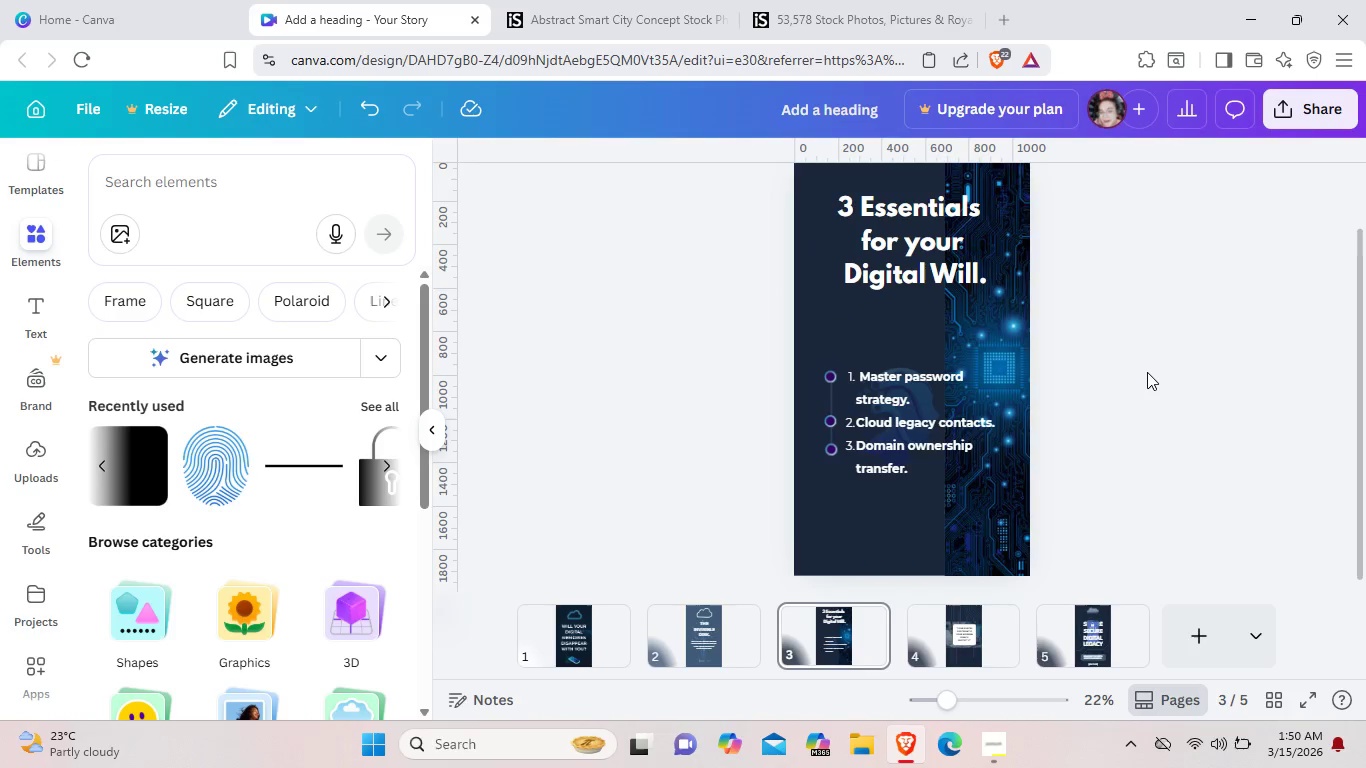 
left_click([1147, 372])
 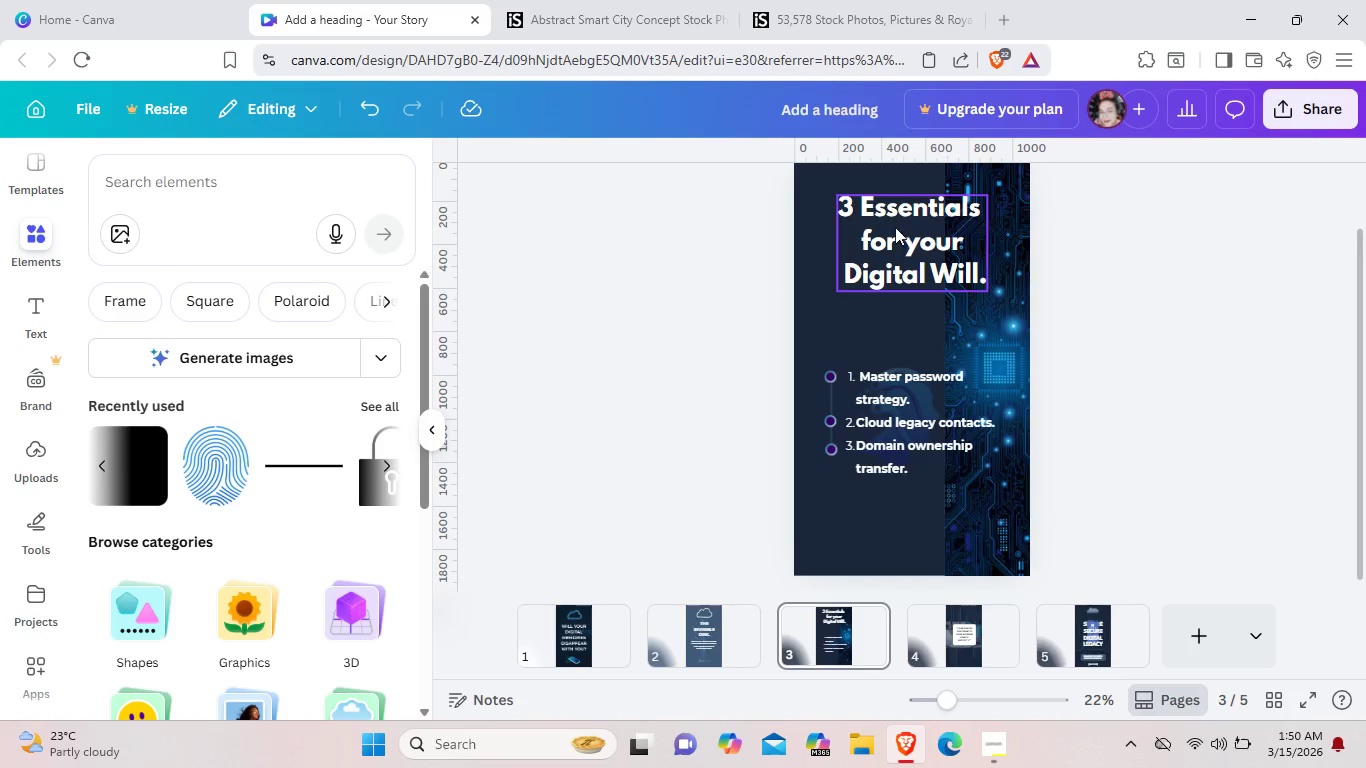 
left_click_drag(start_coordinate=[898, 225], to_coordinate=[886, 270])
 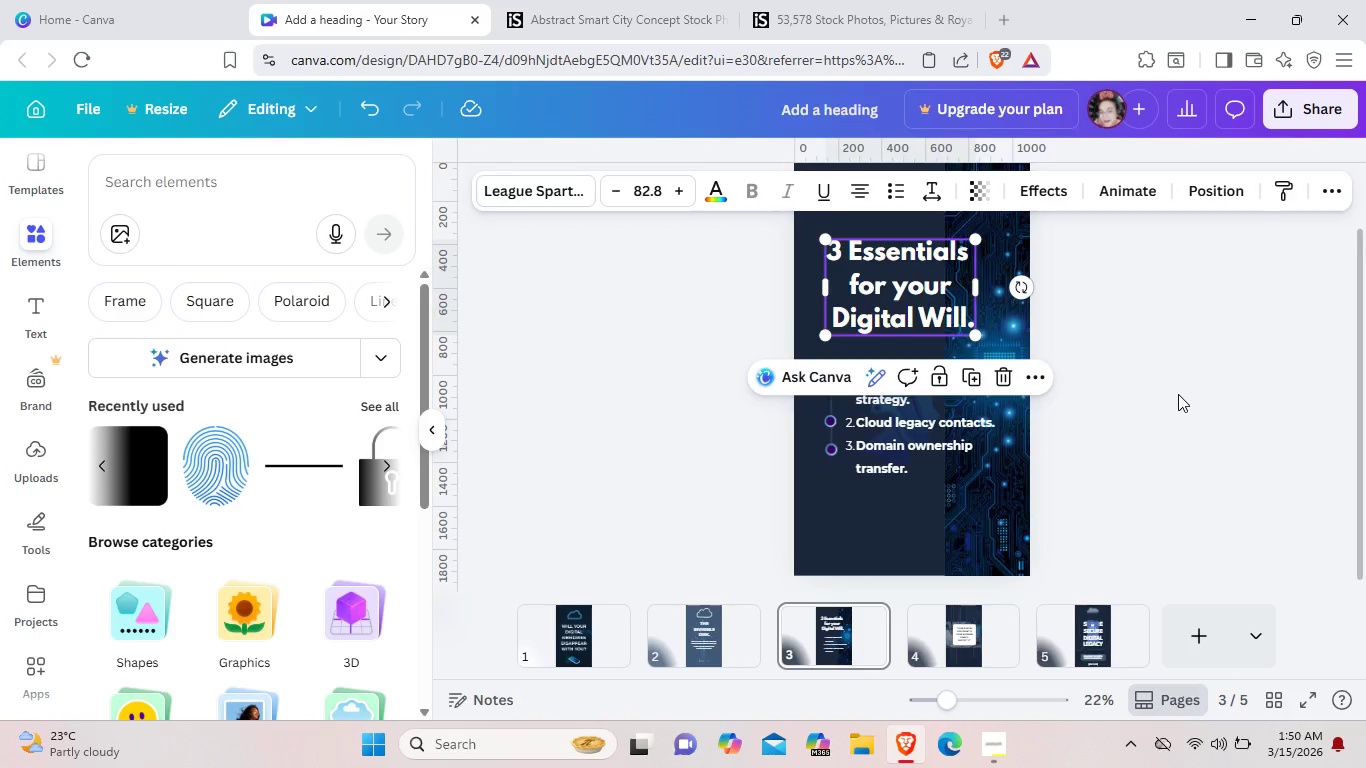 
left_click([1178, 394])
 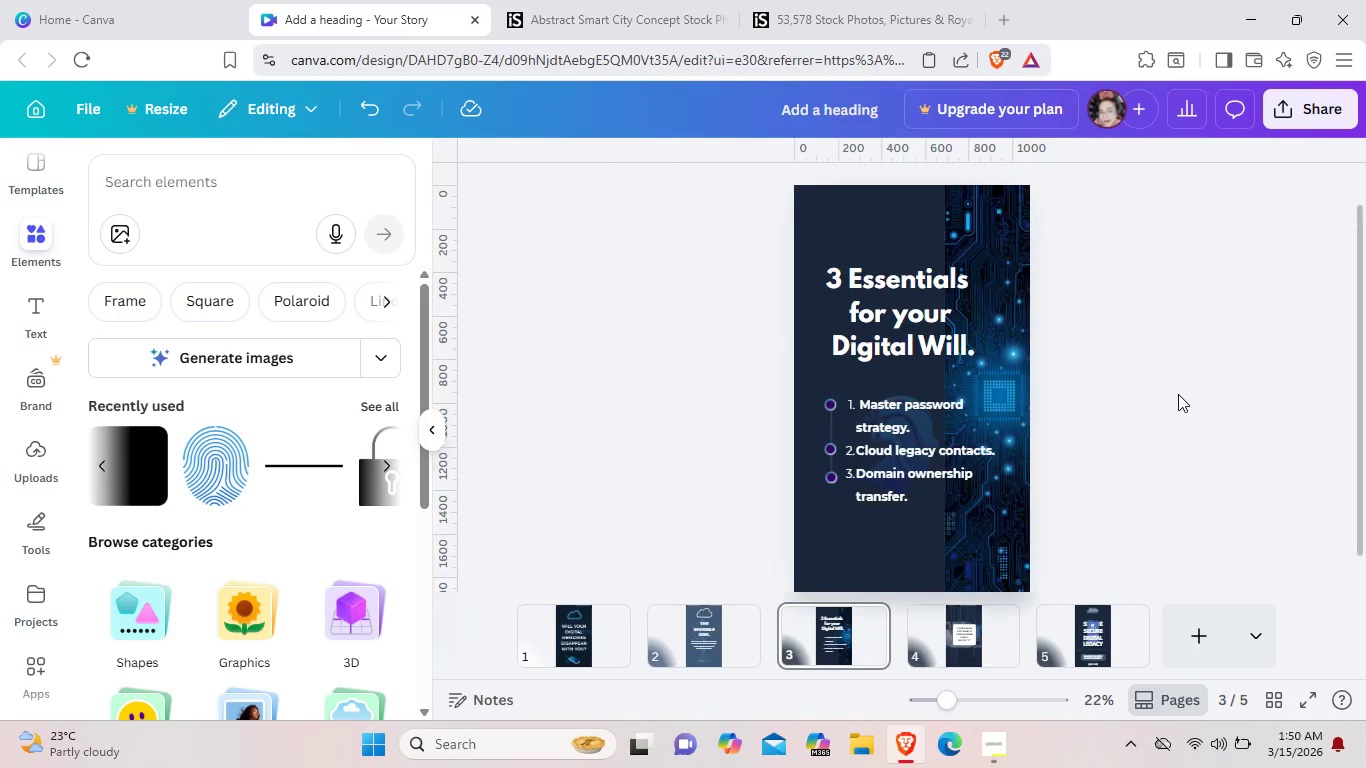 
scroll: coordinate [1178, 394], scroll_direction: down, amount: 1.0
 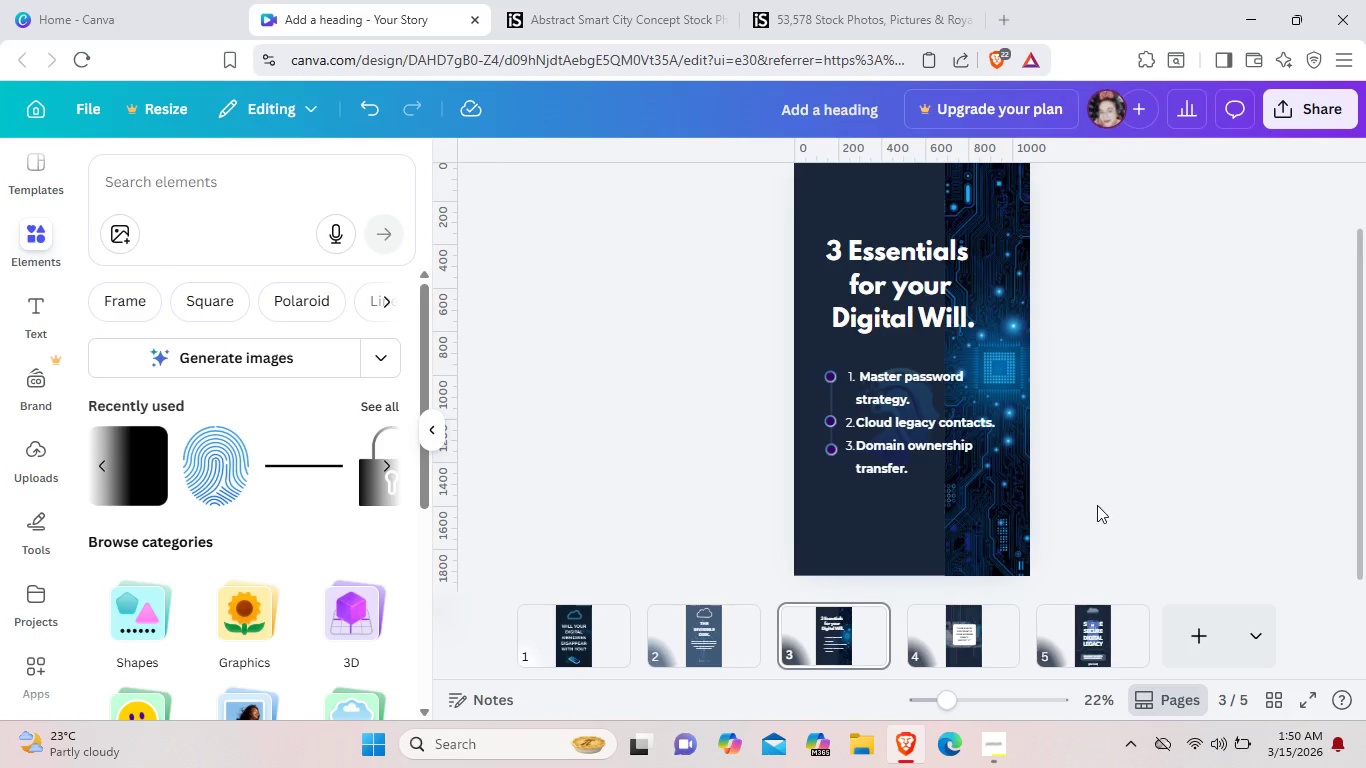 
left_click([972, 631])
 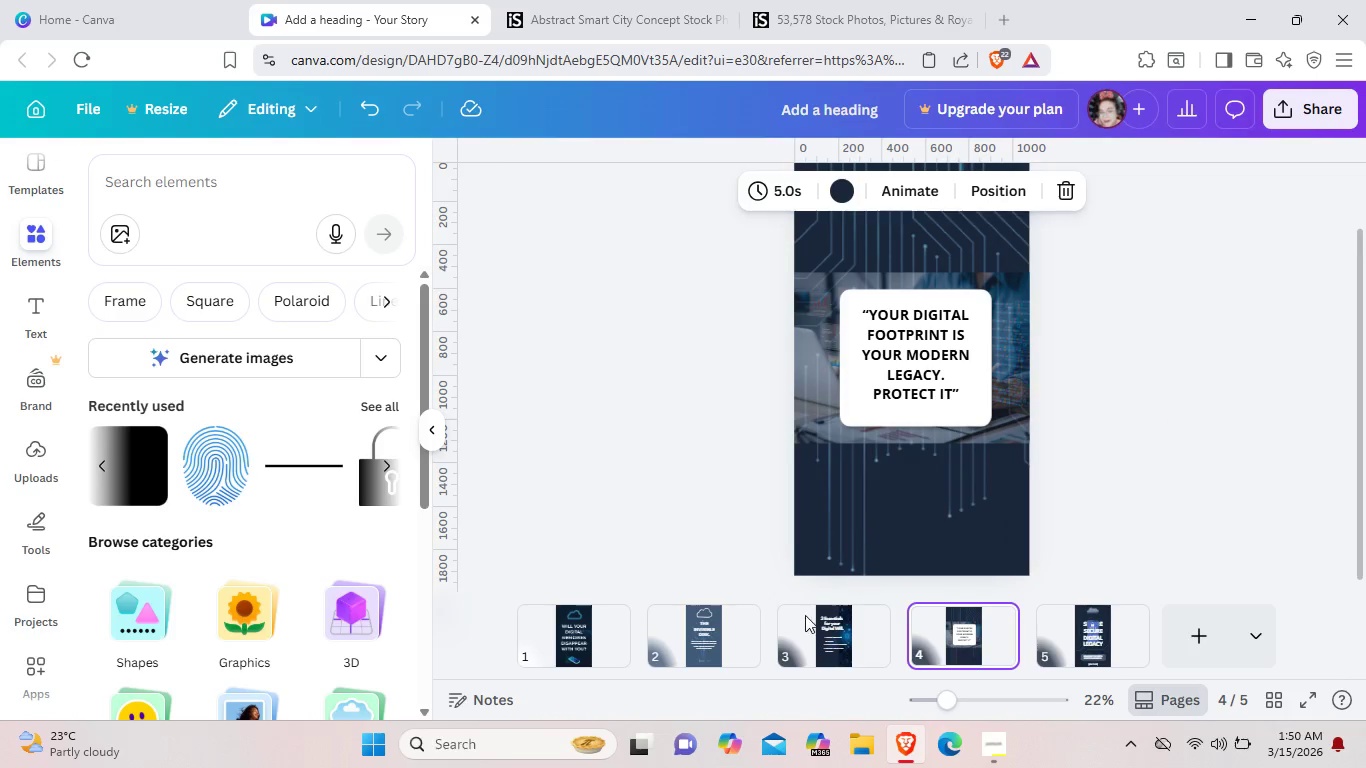 
left_click([684, 638])
 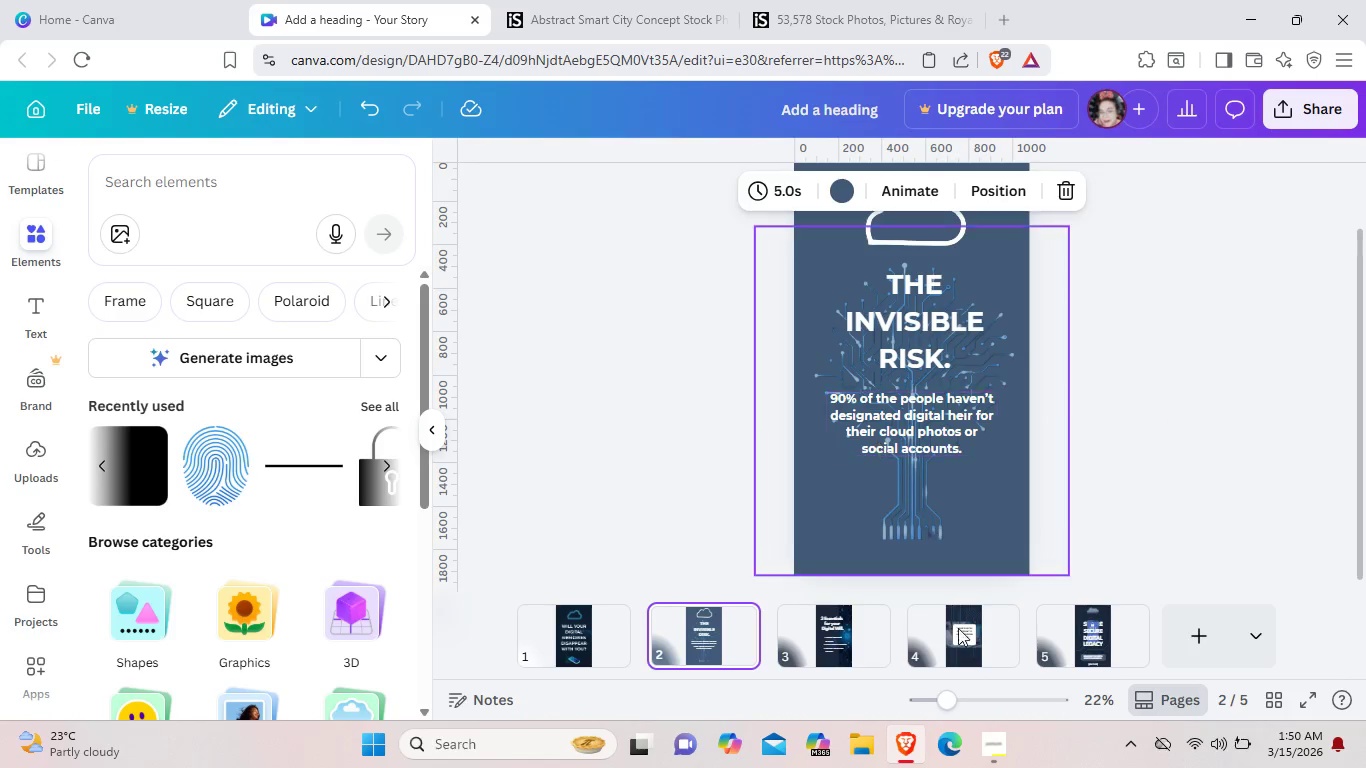 
wait(6.3)
 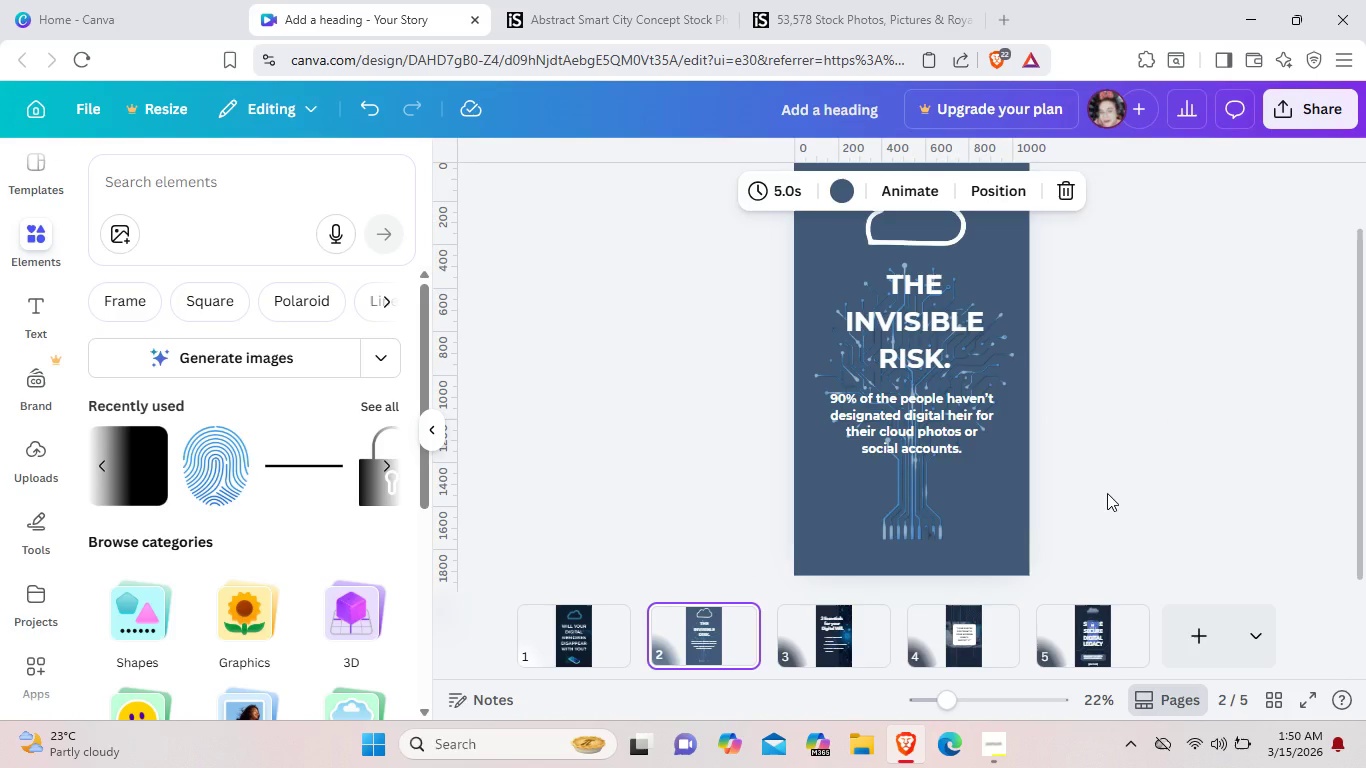 
left_click([994, 739])